 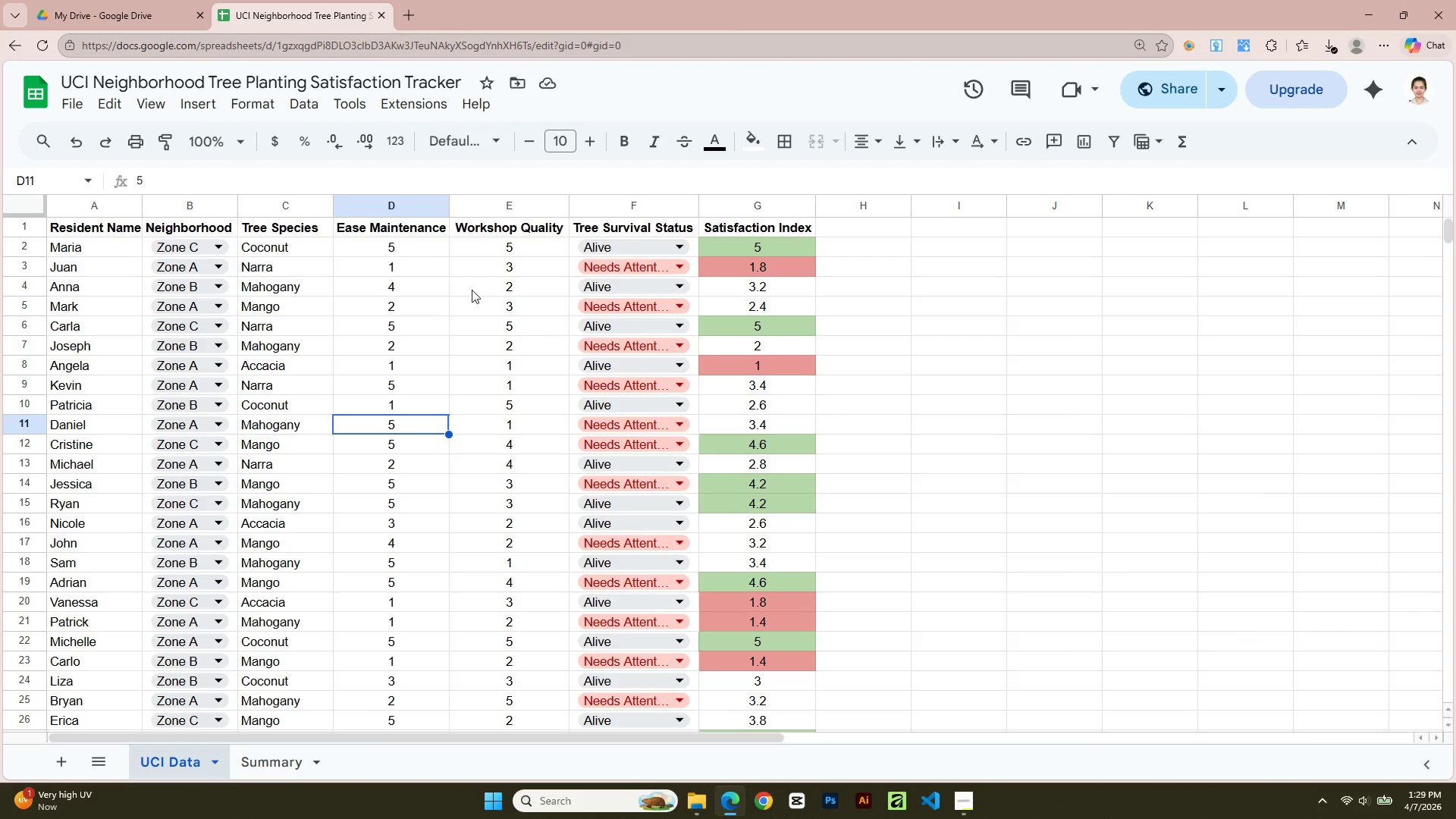 
left_click([372, 223])
 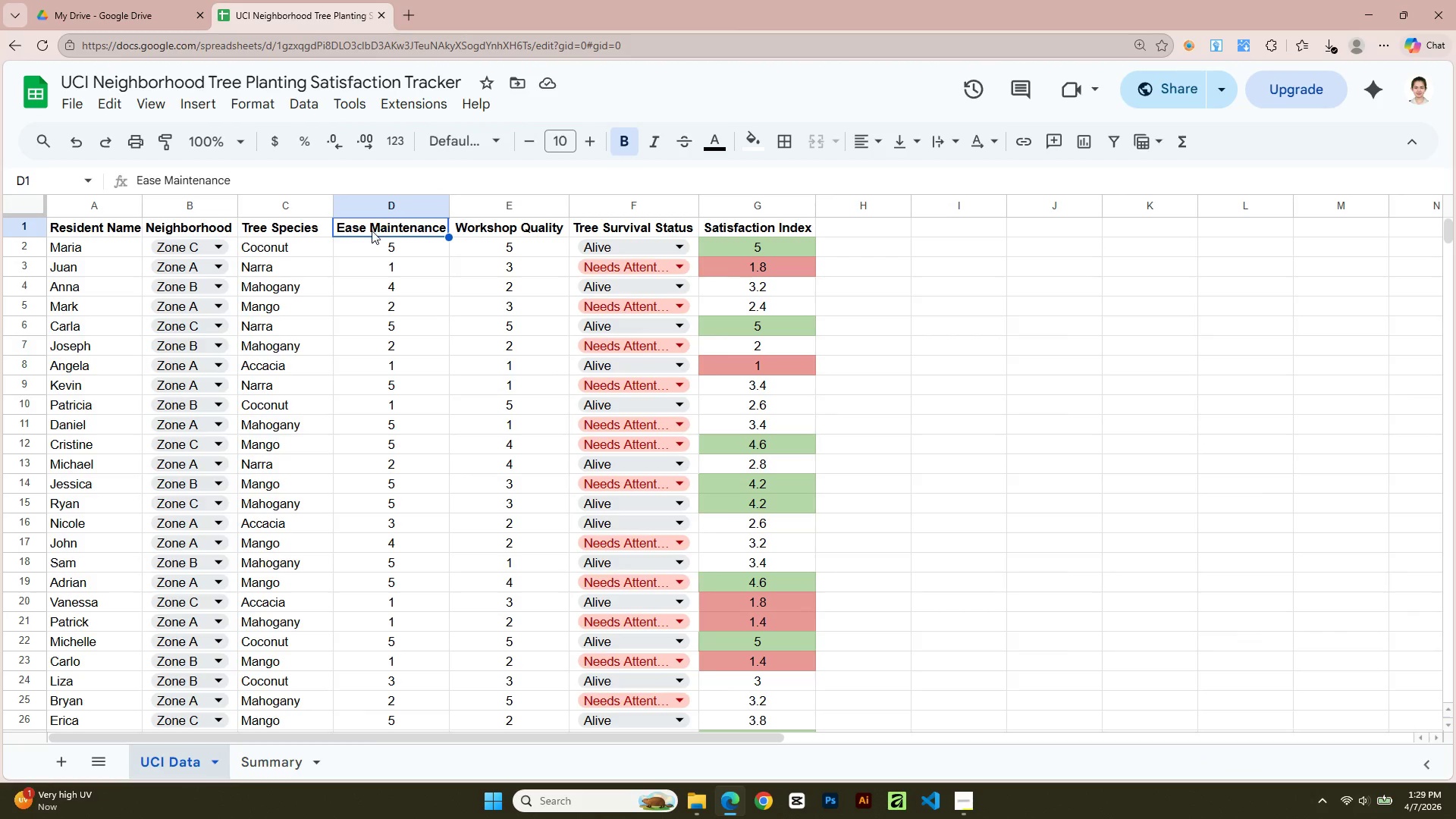 
left_click([372, 231])
 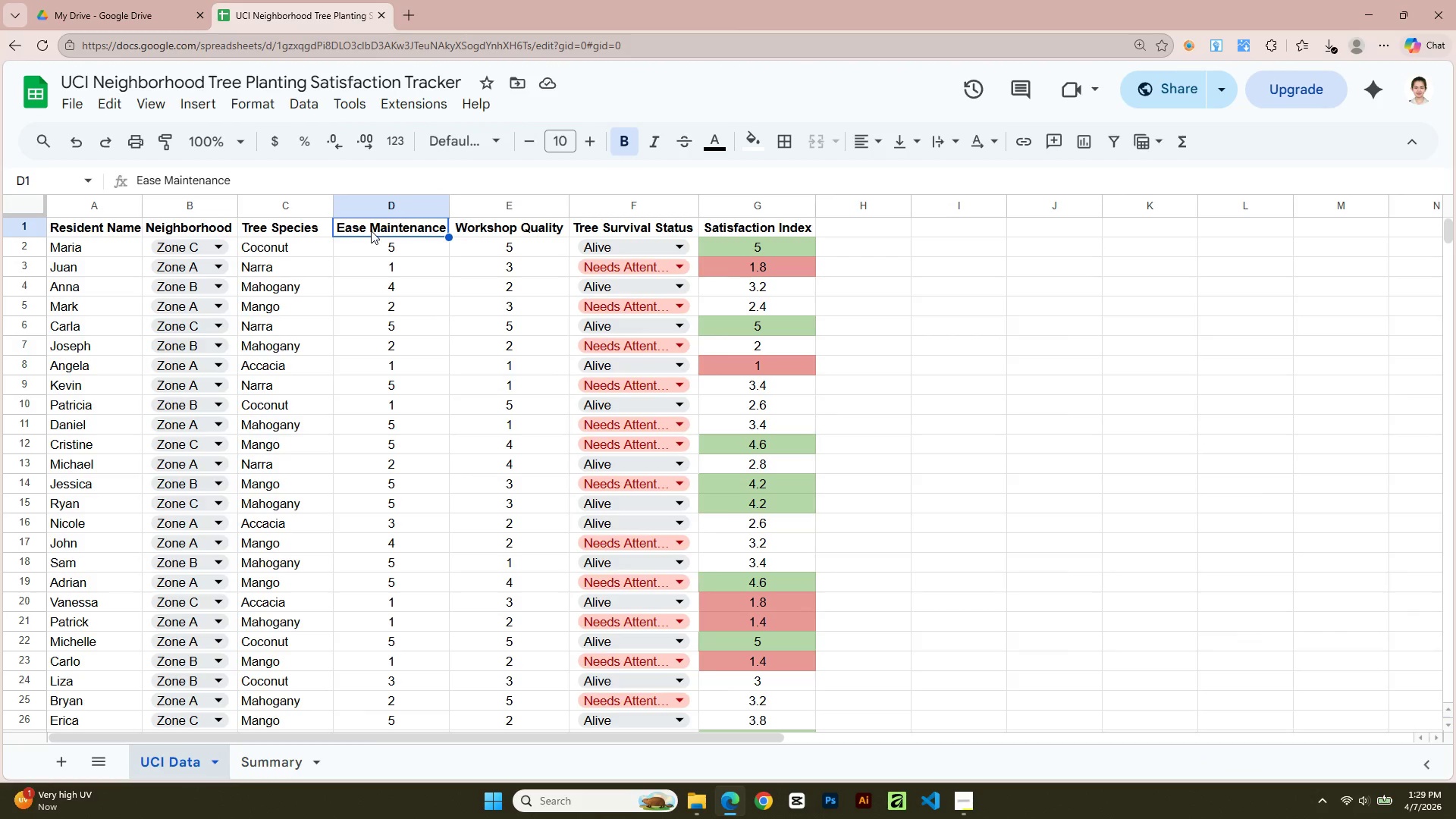 
left_click([371, 231])
 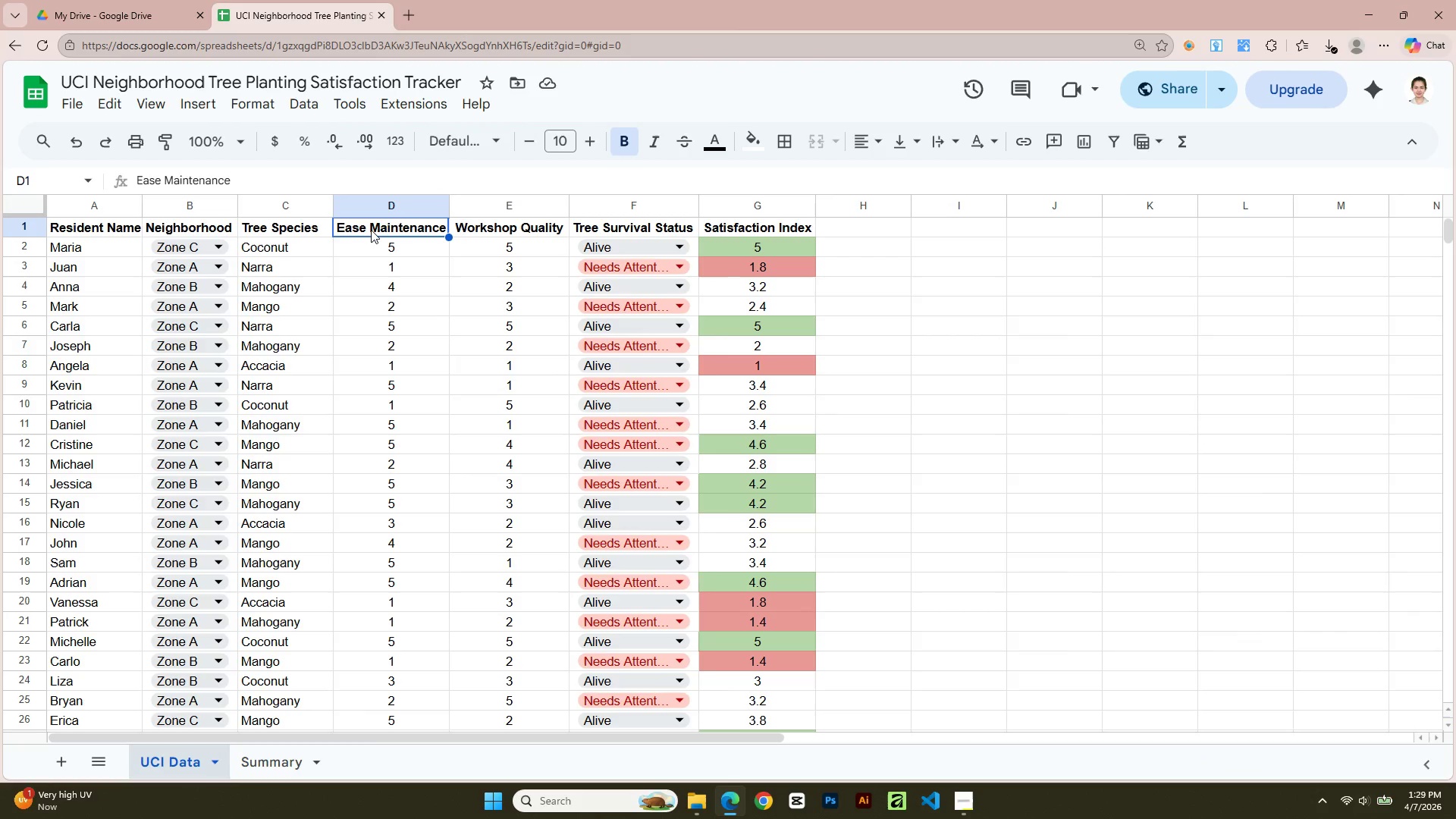 
double_click([371, 230])
 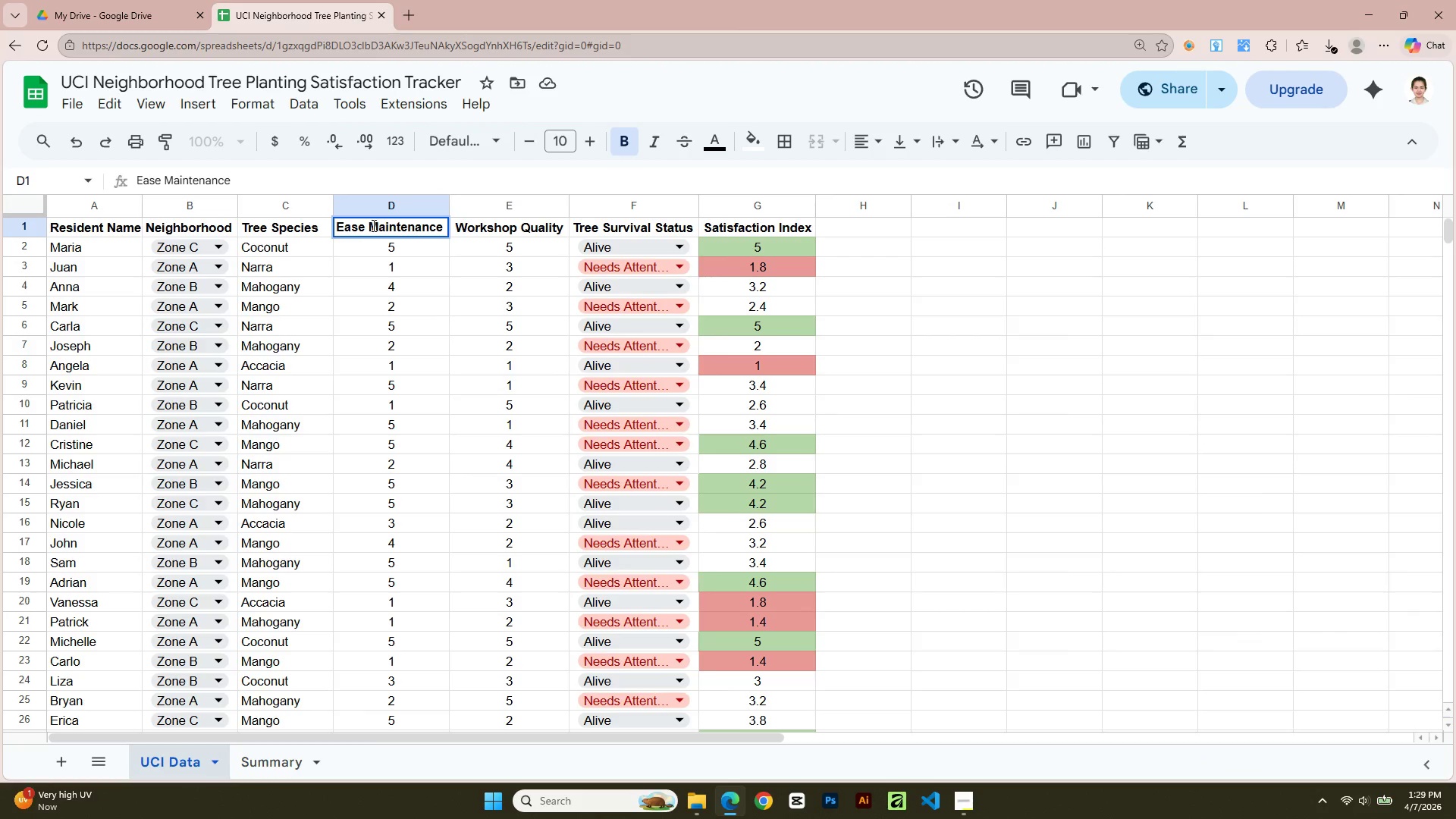 
left_click([372, 225])
 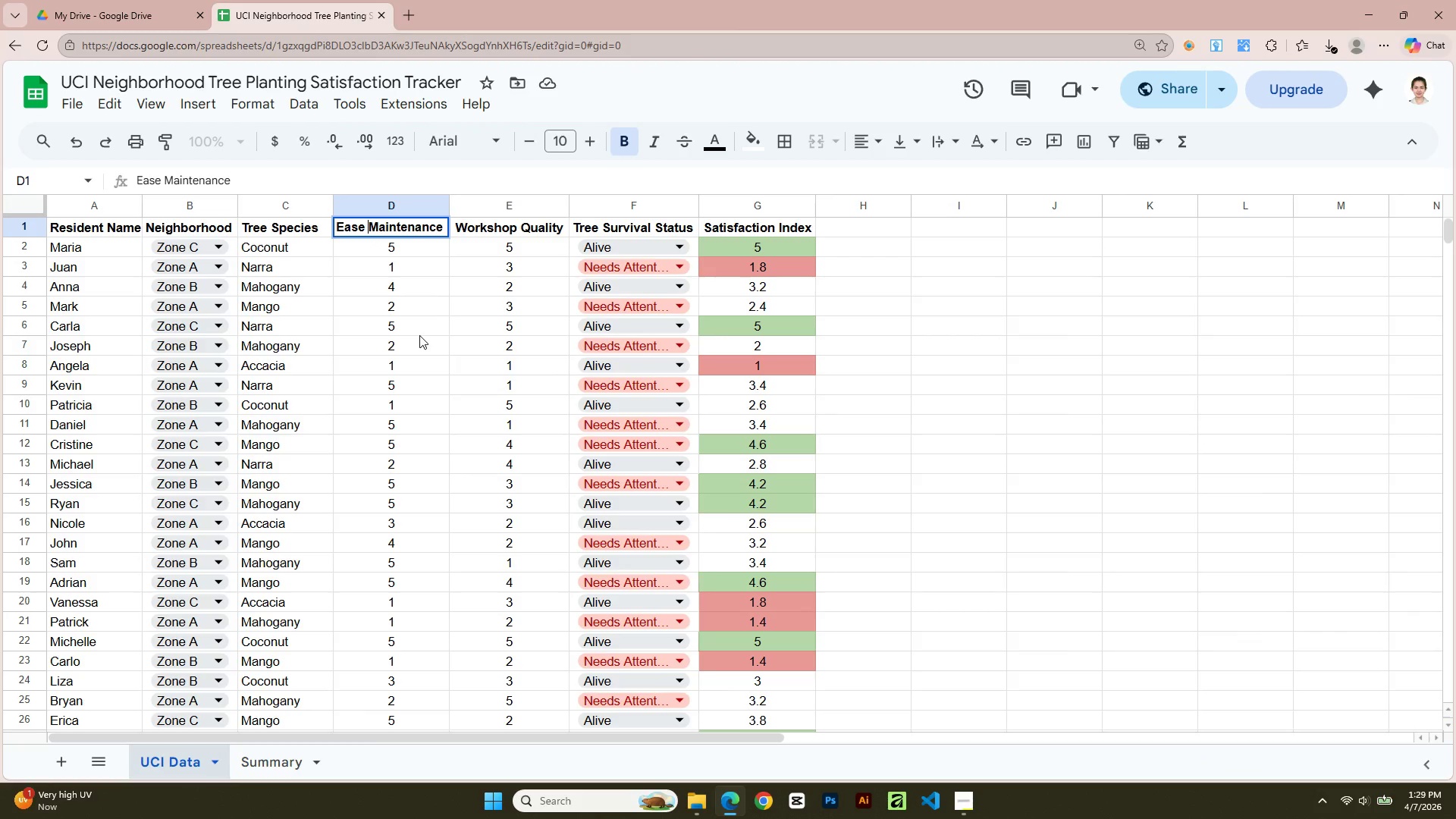 
type(of)
 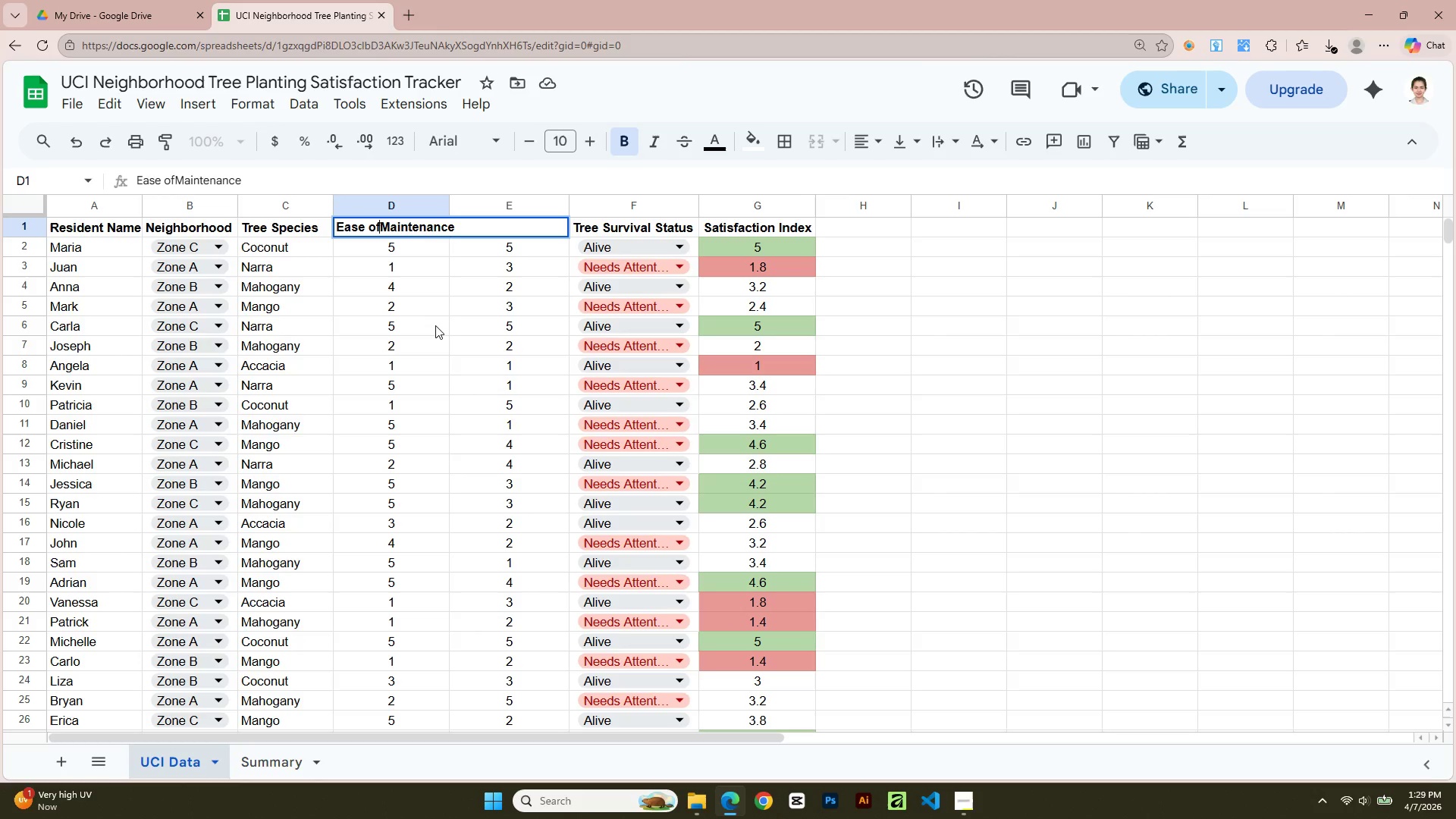 
key(Space)
 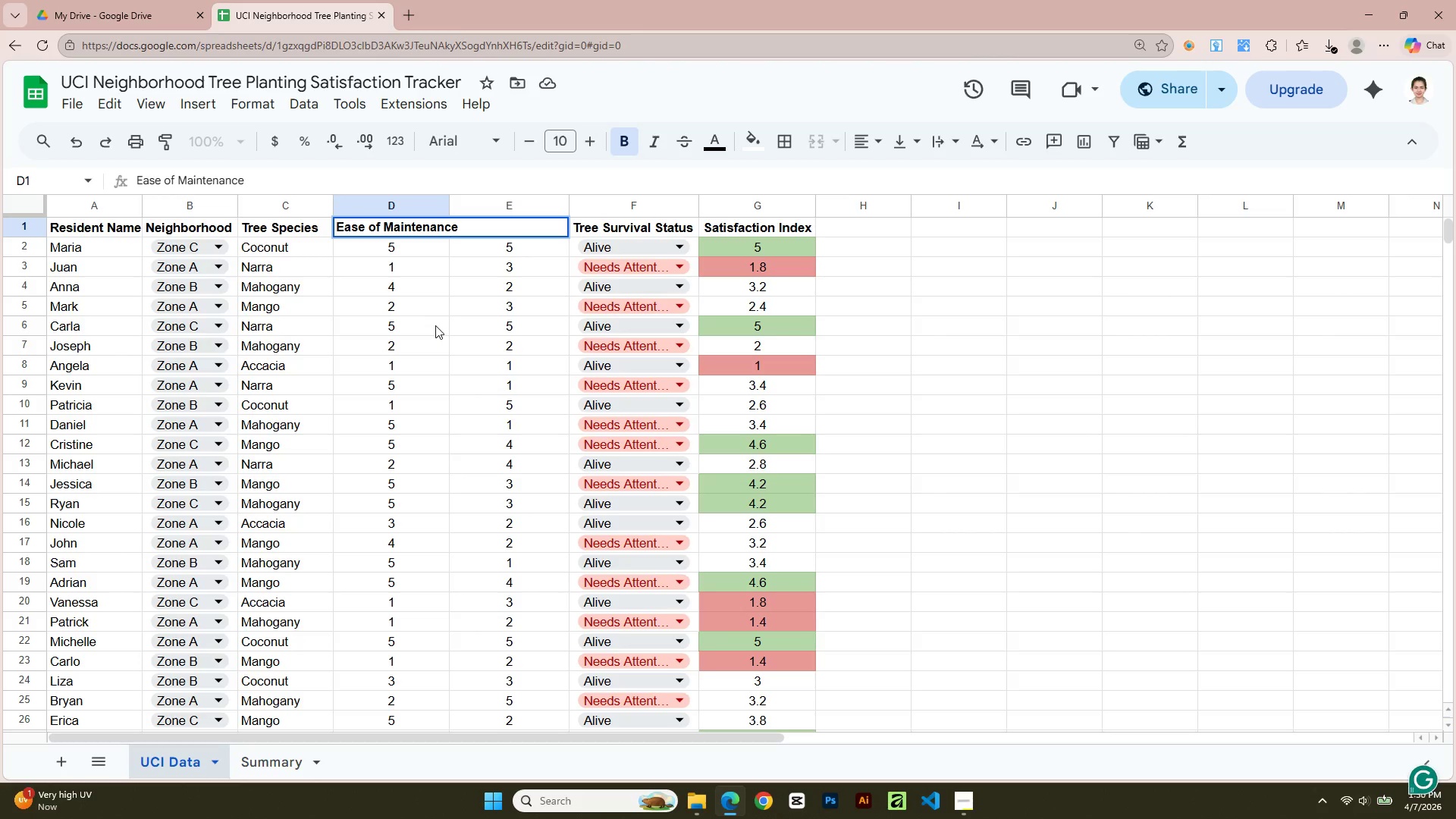 
left_click([435, 325])
 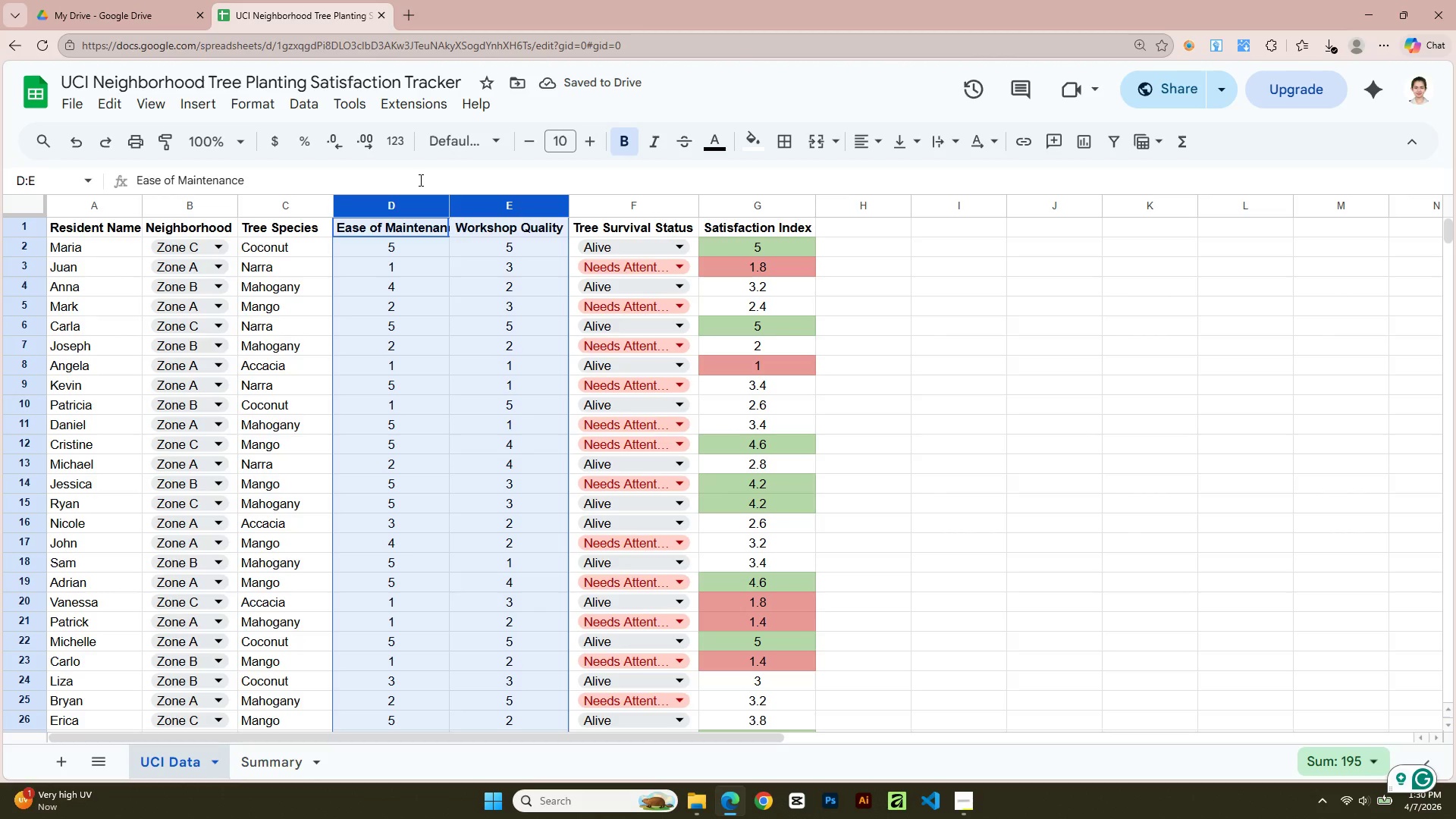 
left_click([396, 318])
 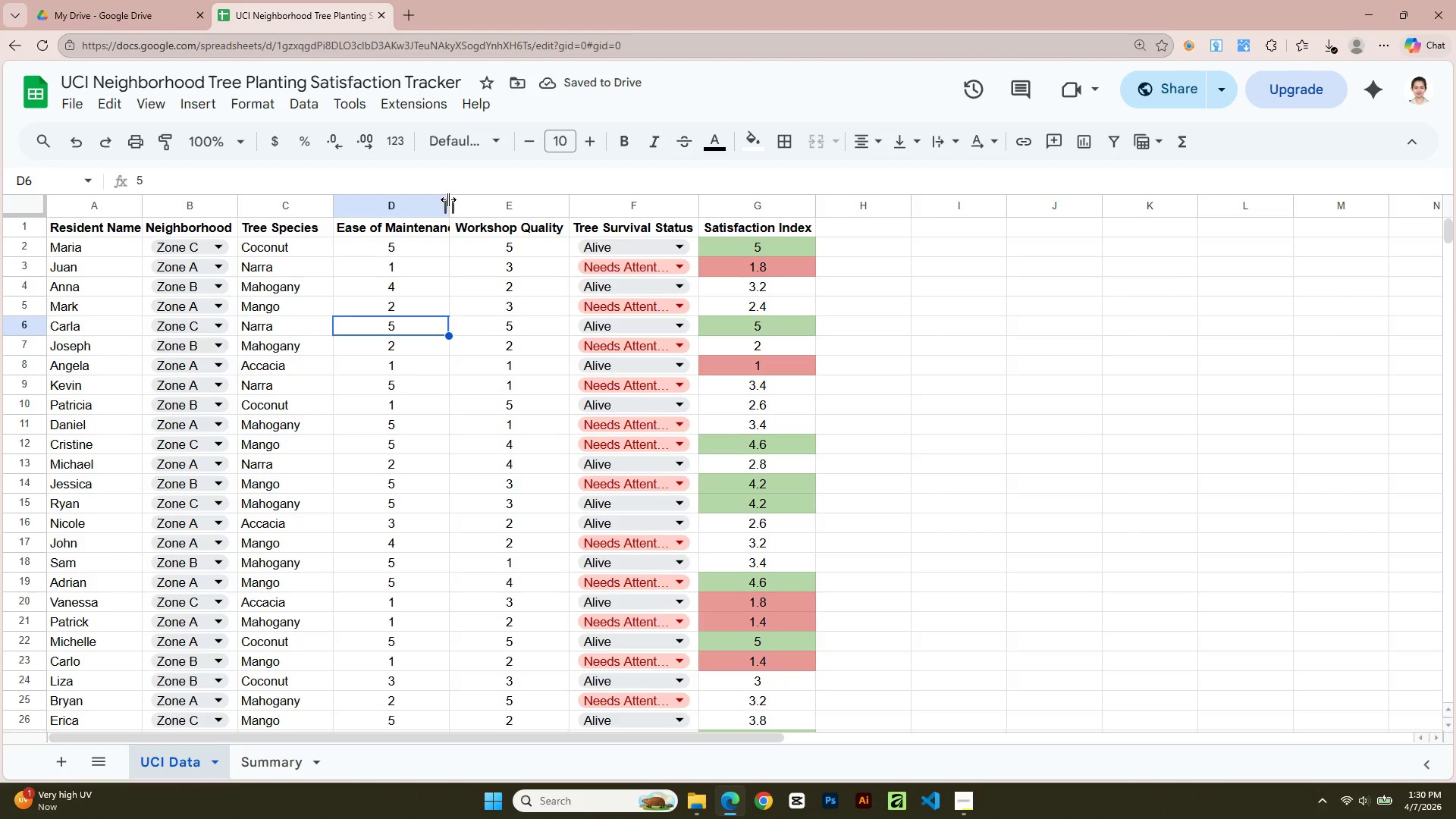 
left_click_drag(start_coordinate=[447, 204], to_coordinate=[460, 205])
 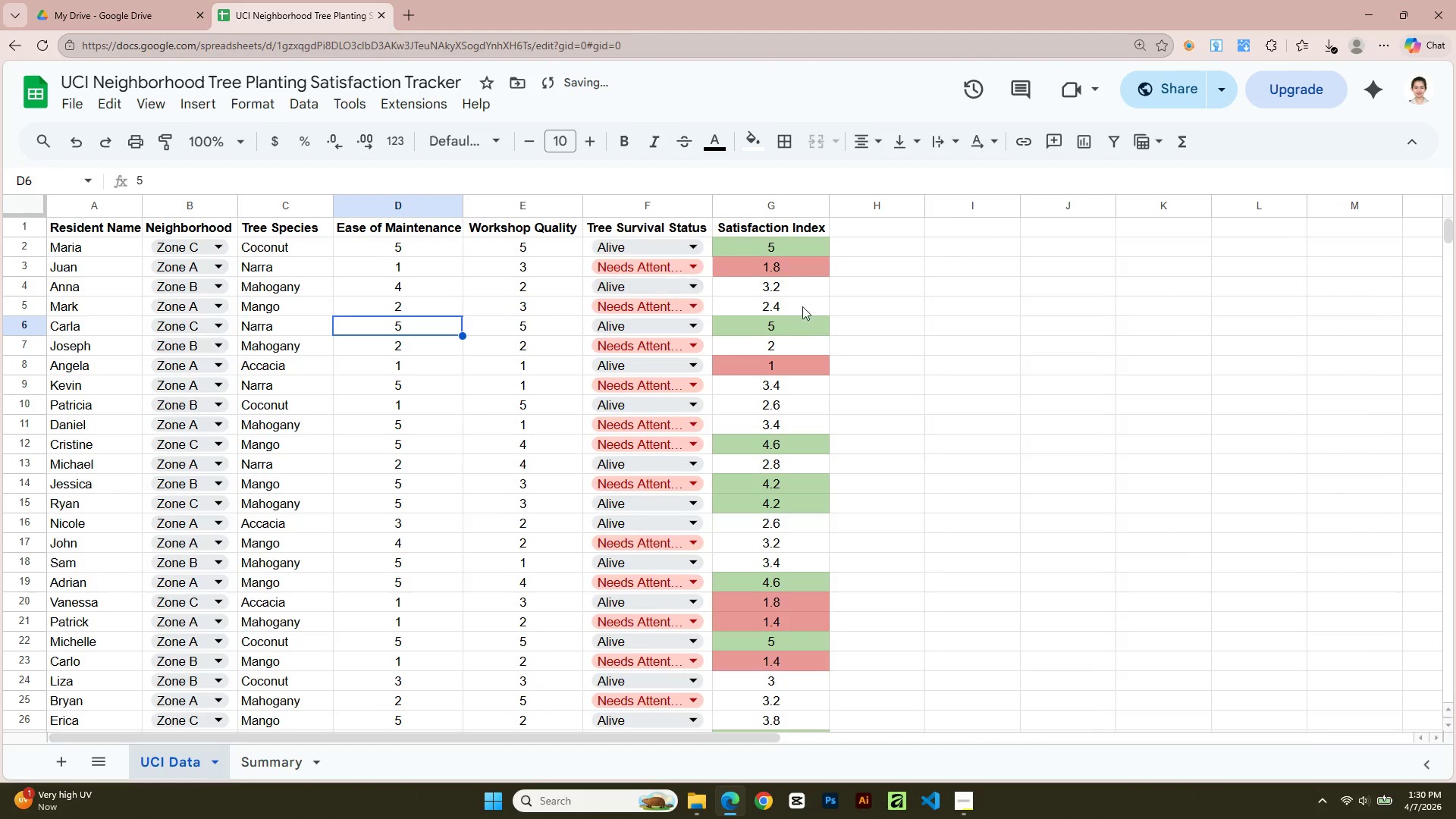 
left_click([977, 372])
 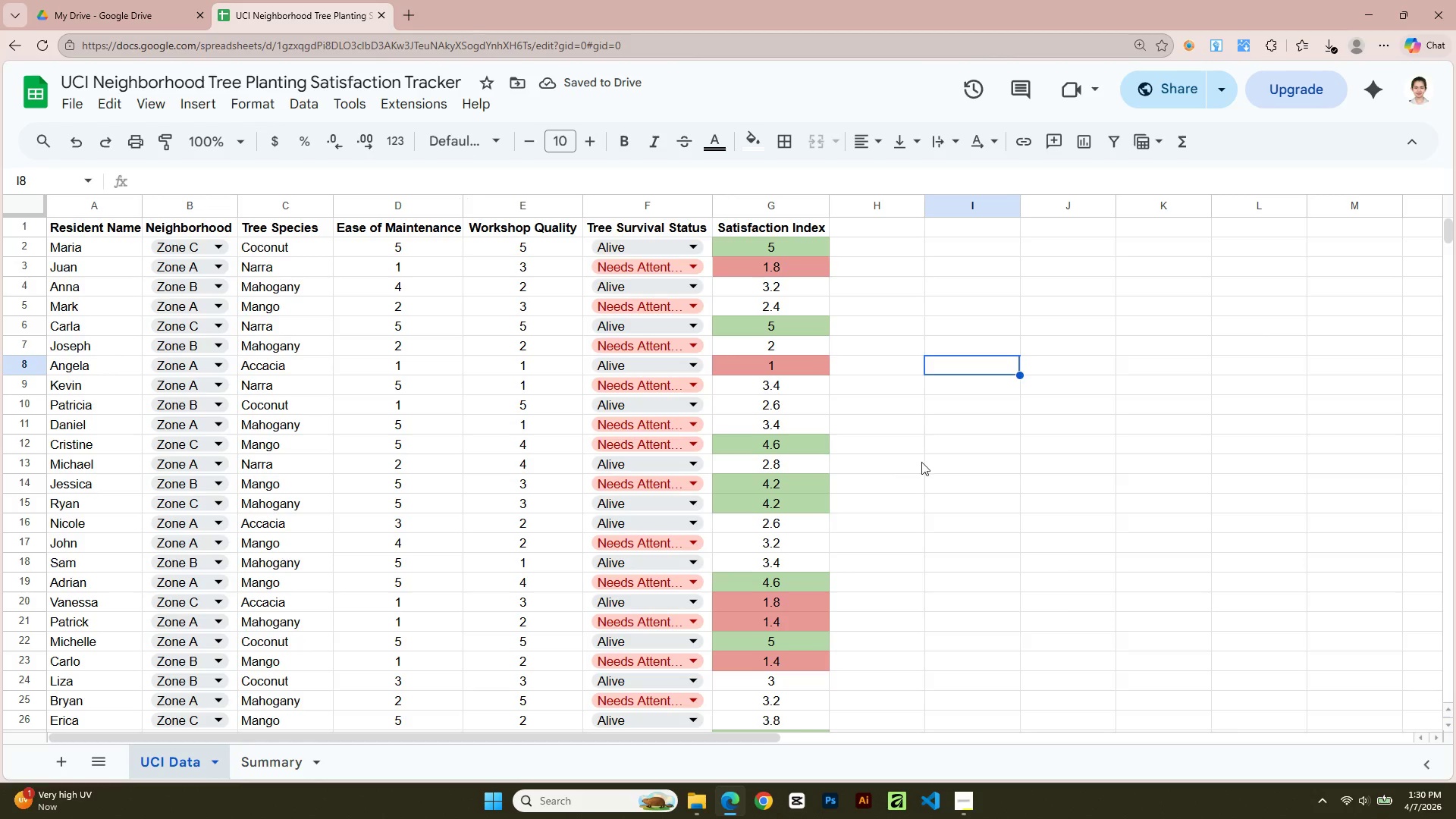 
scroll: coordinate [914, 534], scroll_direction: down, amount: 3.0
 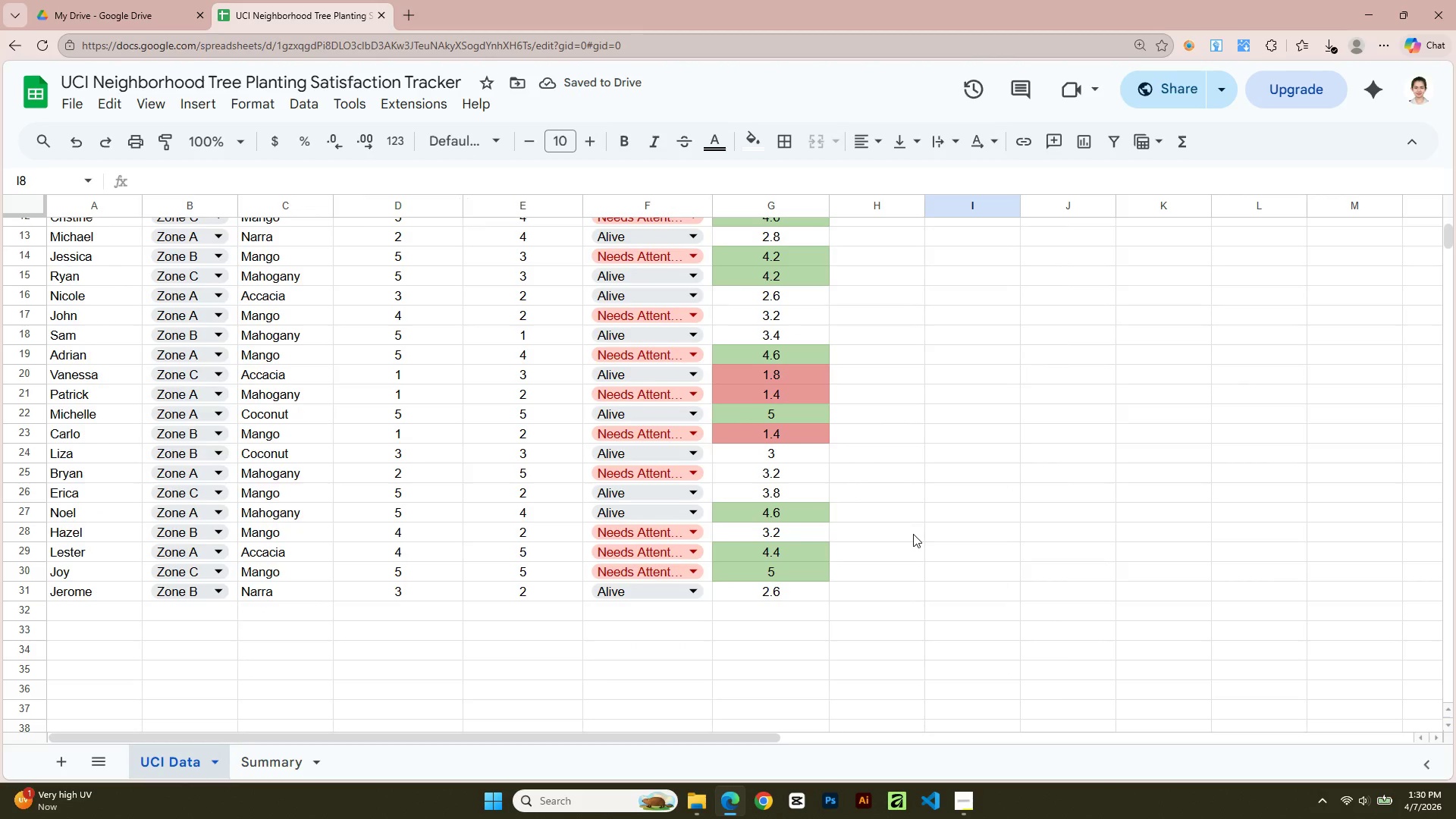 
scroll: coordinate [912, 534], scroll_direction: up, amount: 2.0
 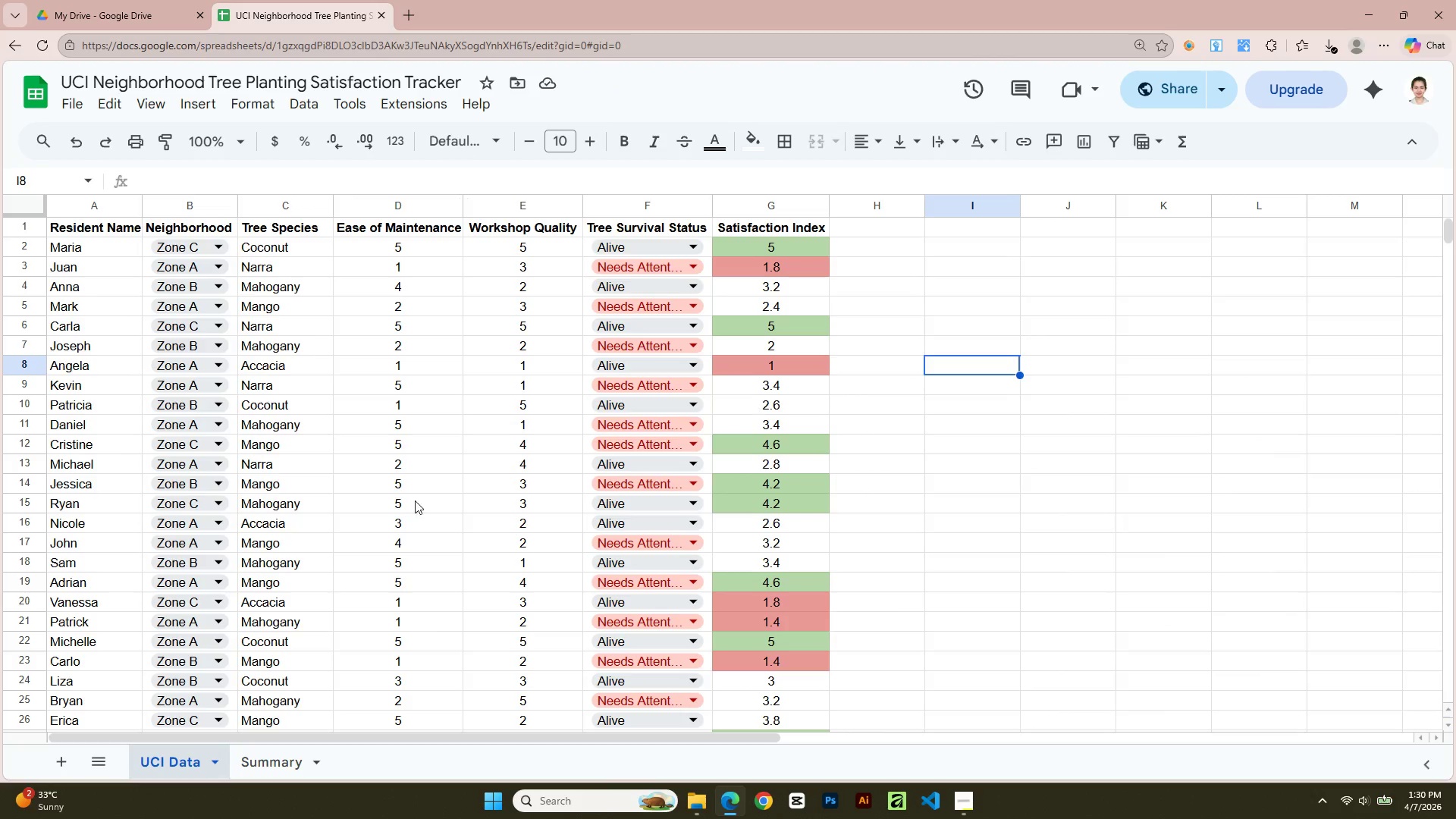 
left_click([436, 558])
 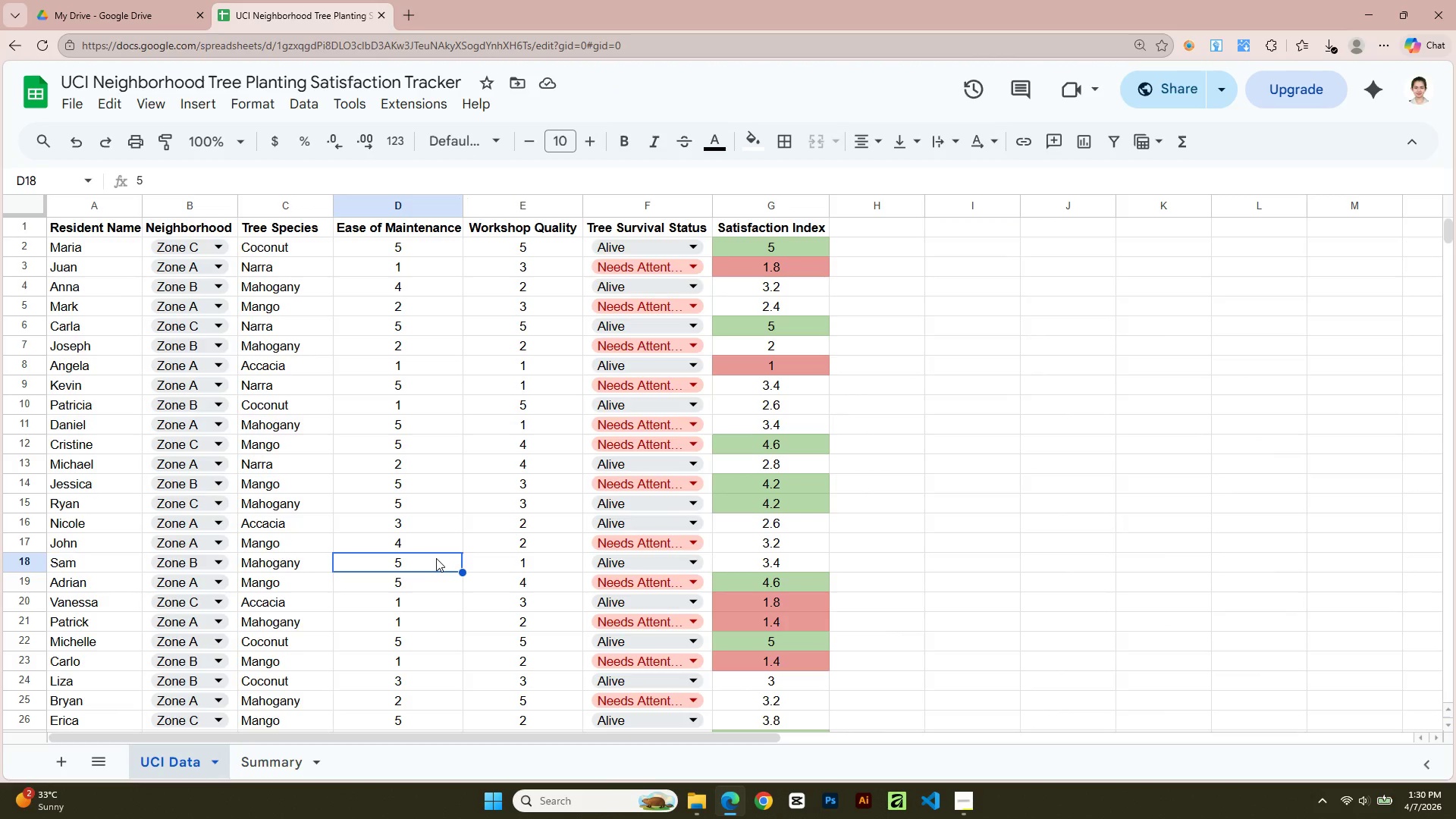 
scroll: coordinate [436, 558], scroll_direction: up, amount: 4.0
 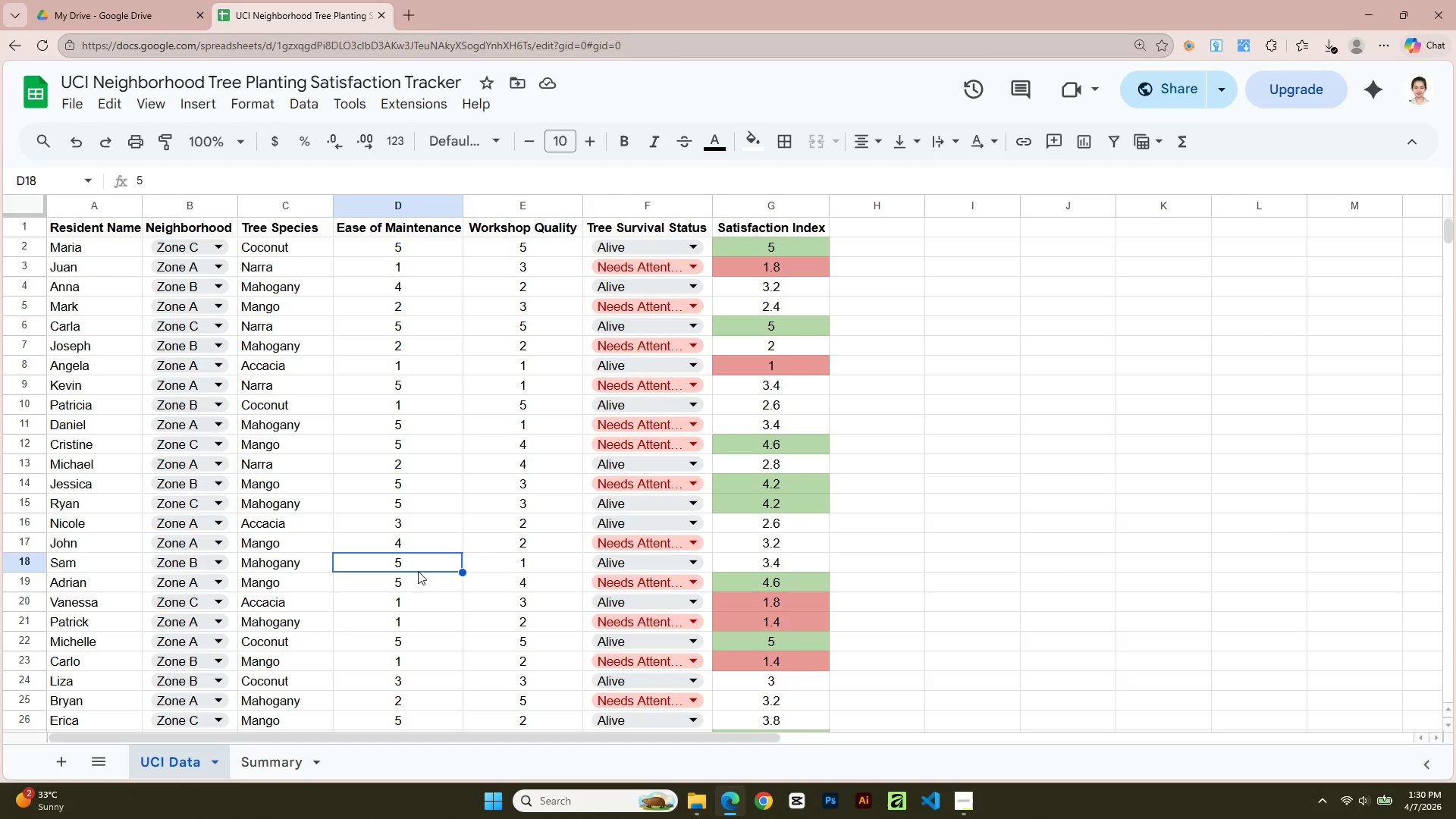 
scroll: coordinate [290, 635], scroll_direction: down, amount: 2.0
 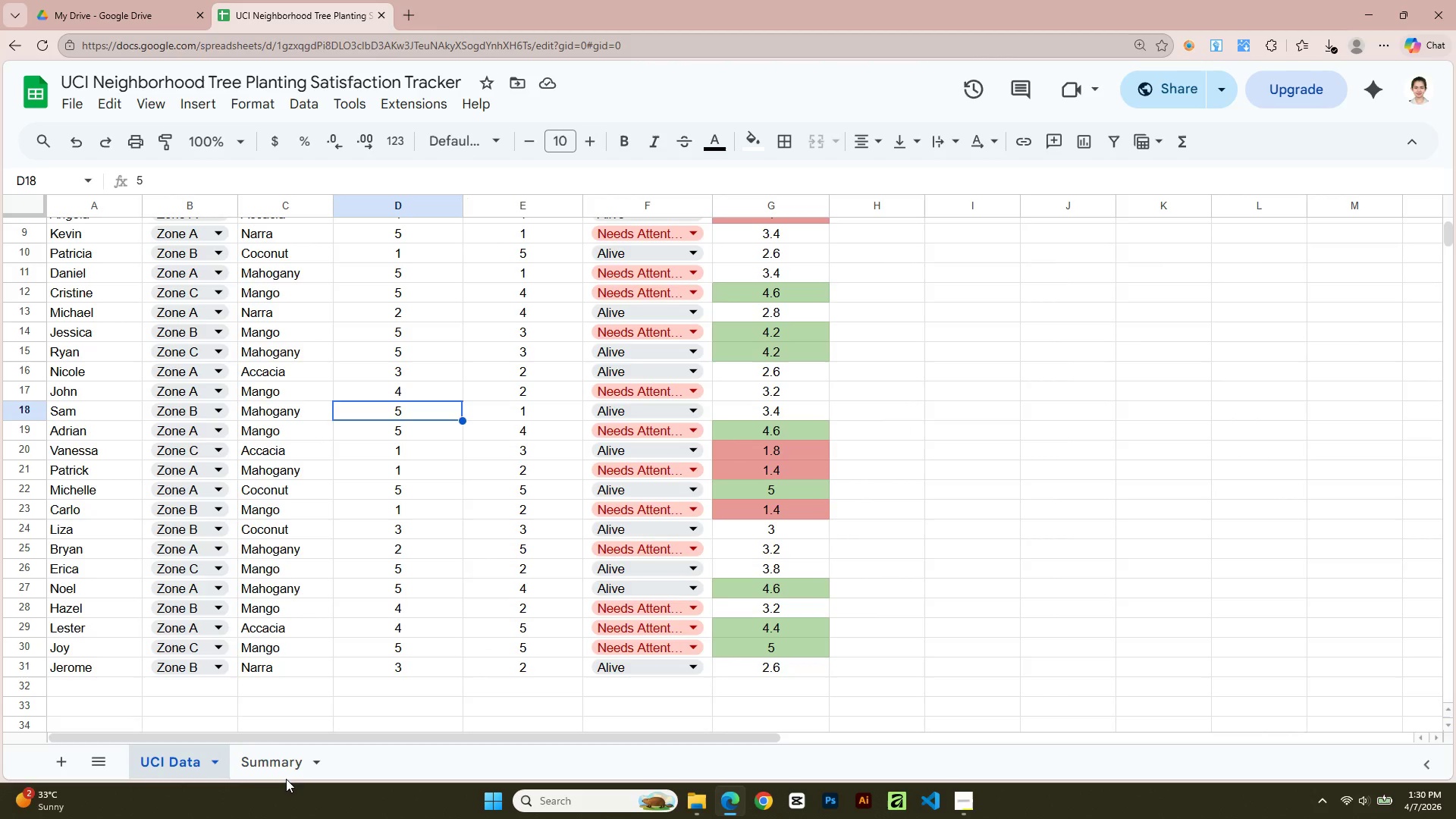 
left_click([279, 776])
 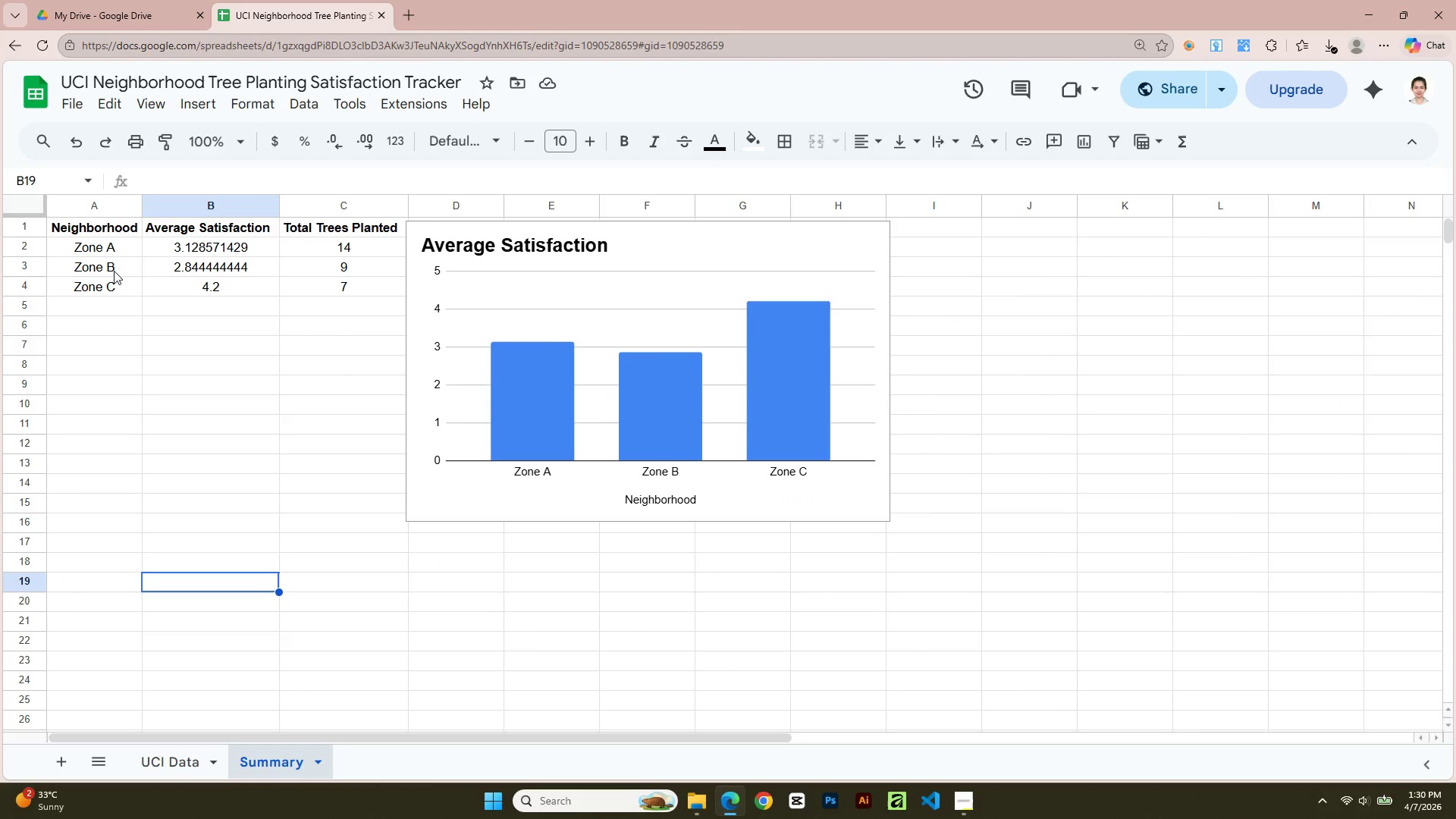 
left_click([115, 230])
 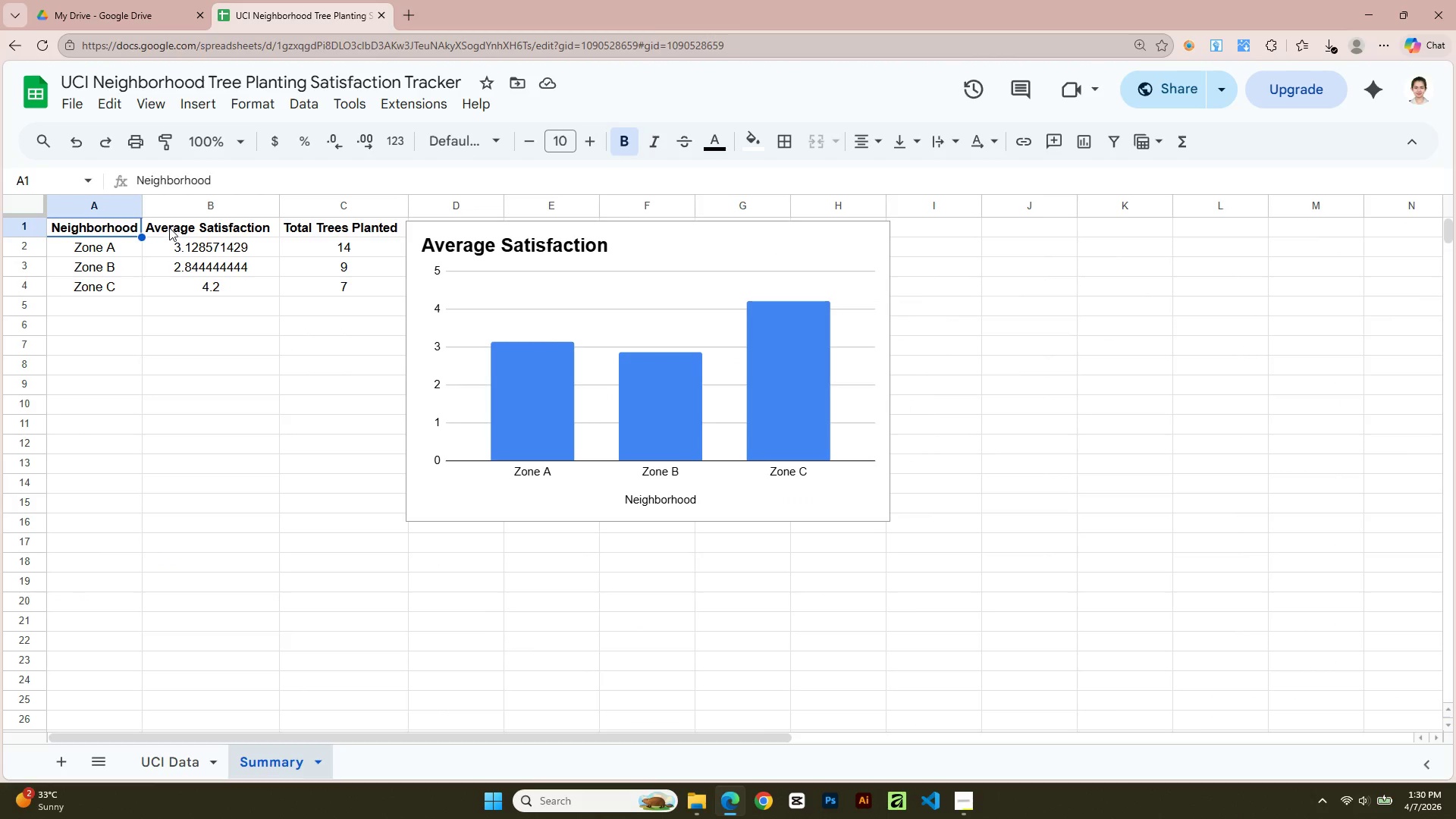 
left_click([171, 226])
 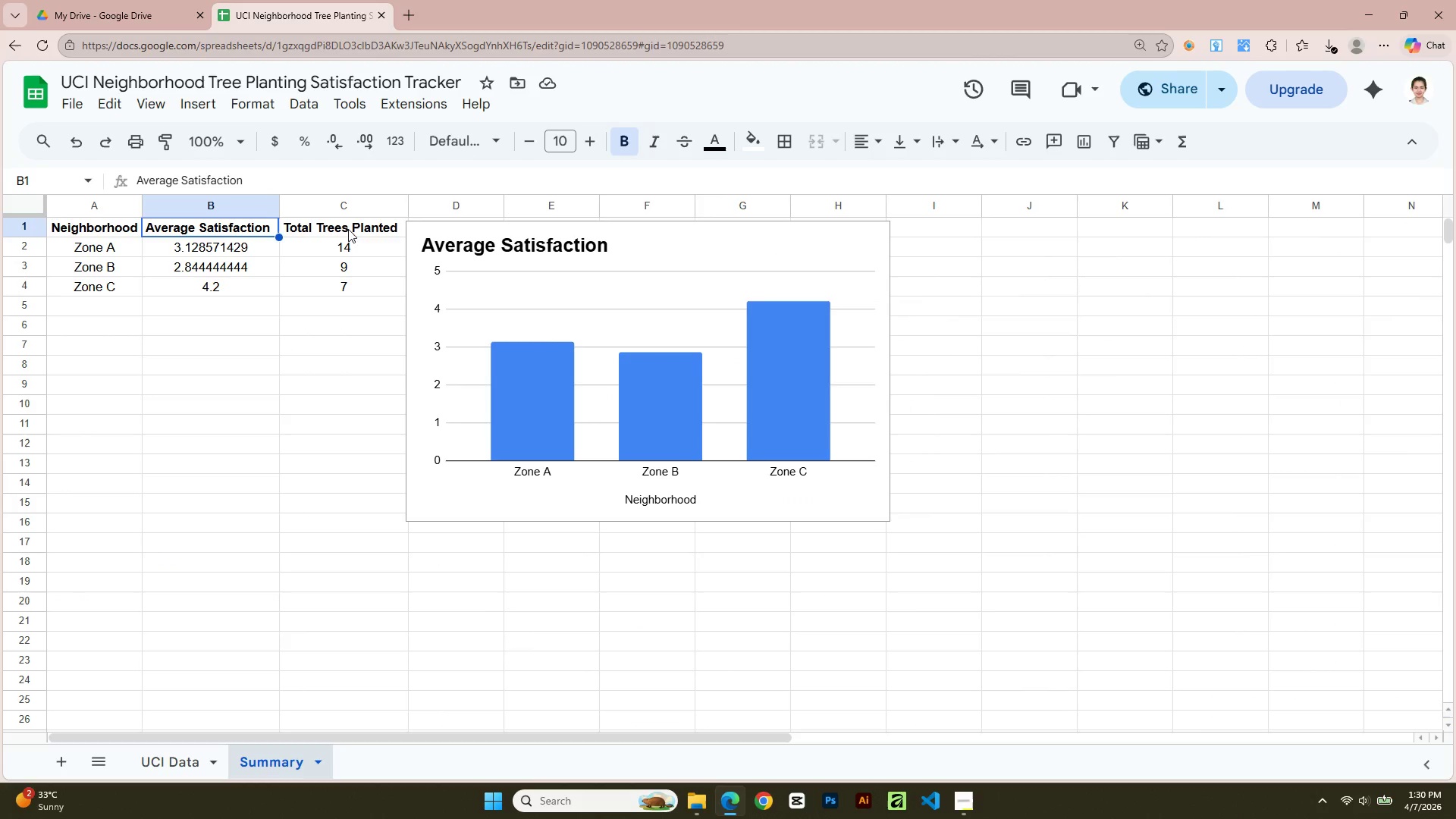 
left_click([350, 232])
 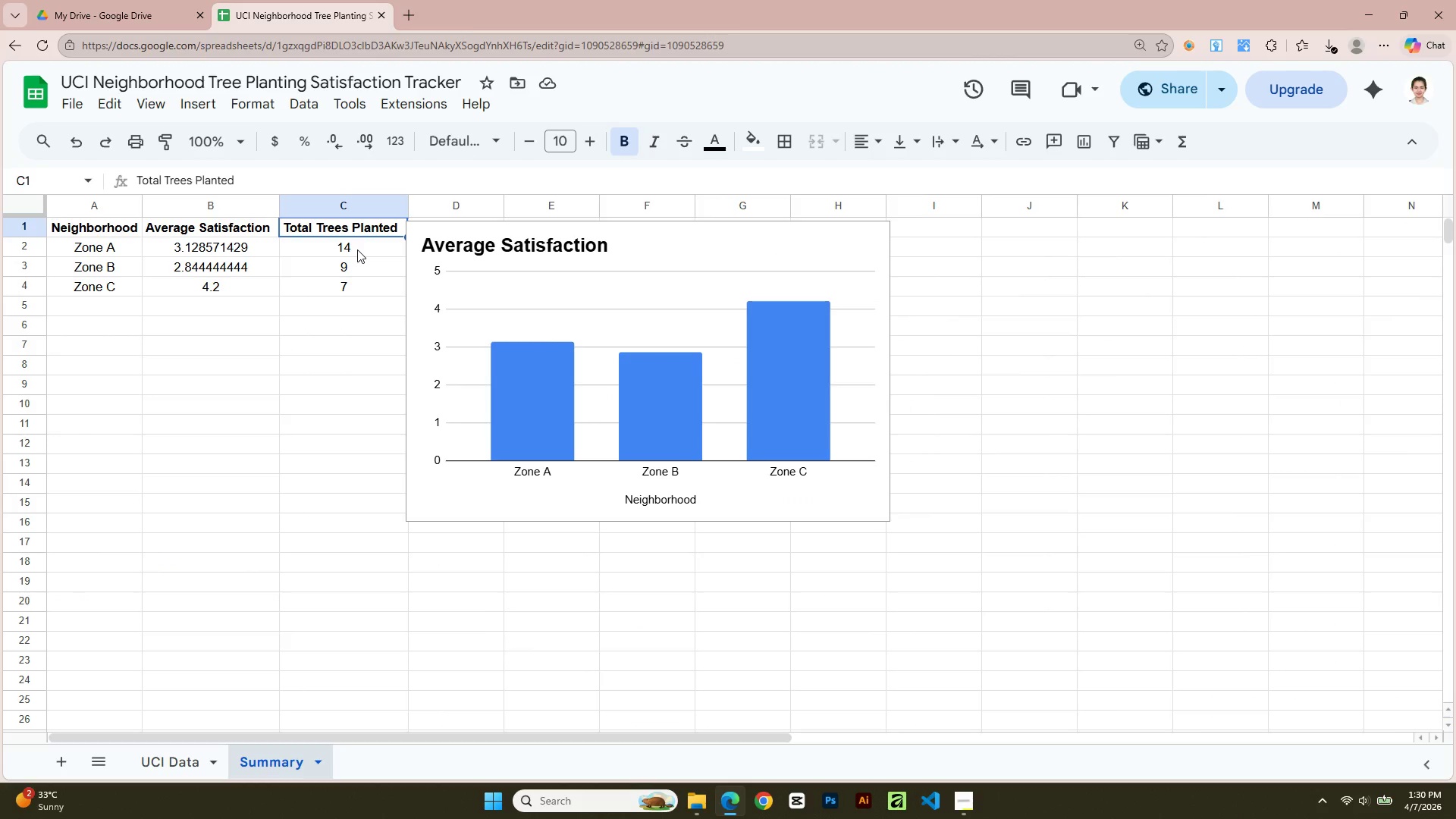 
left_click([357, 249])
 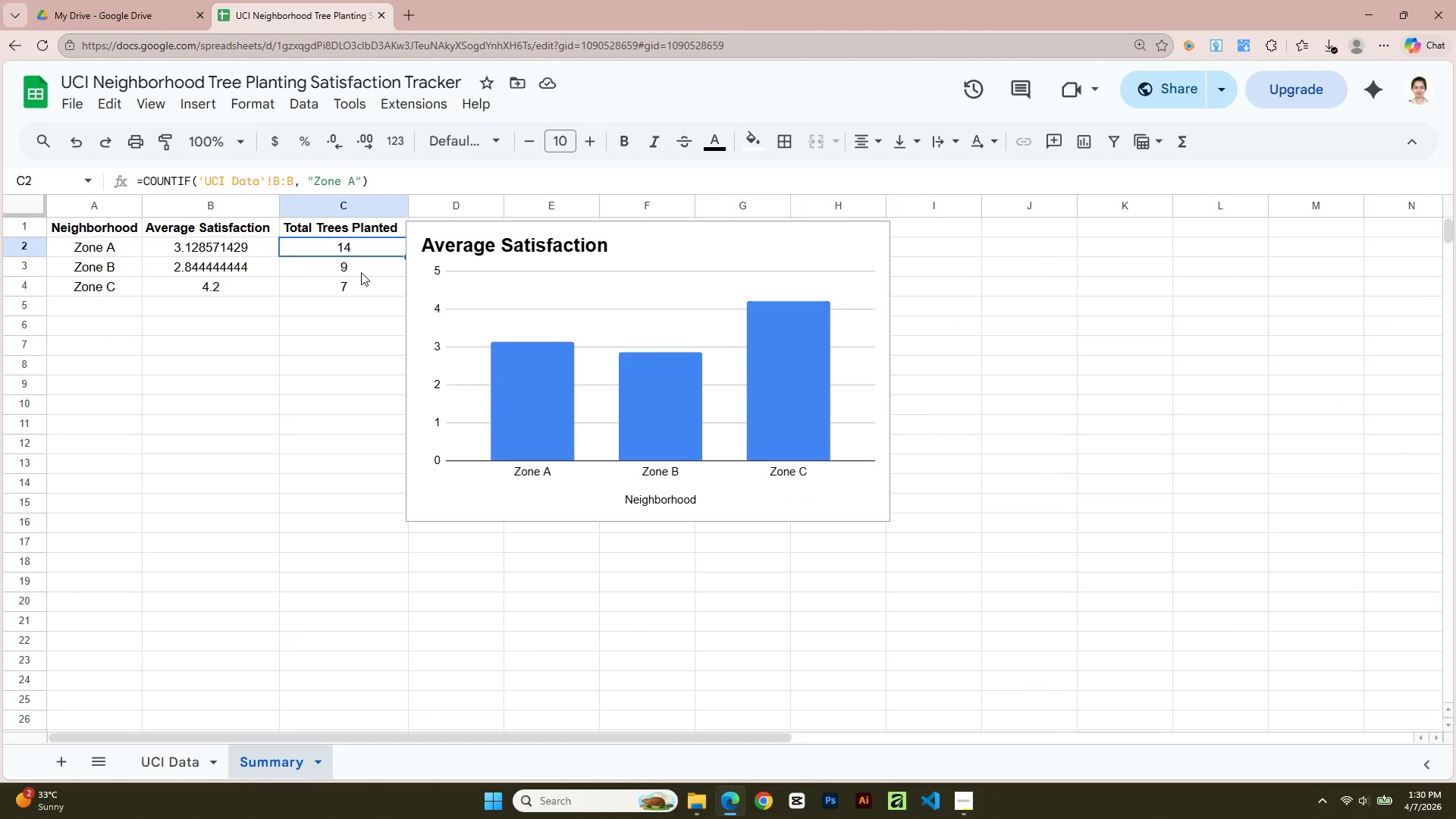 
left_click([361, 272])
 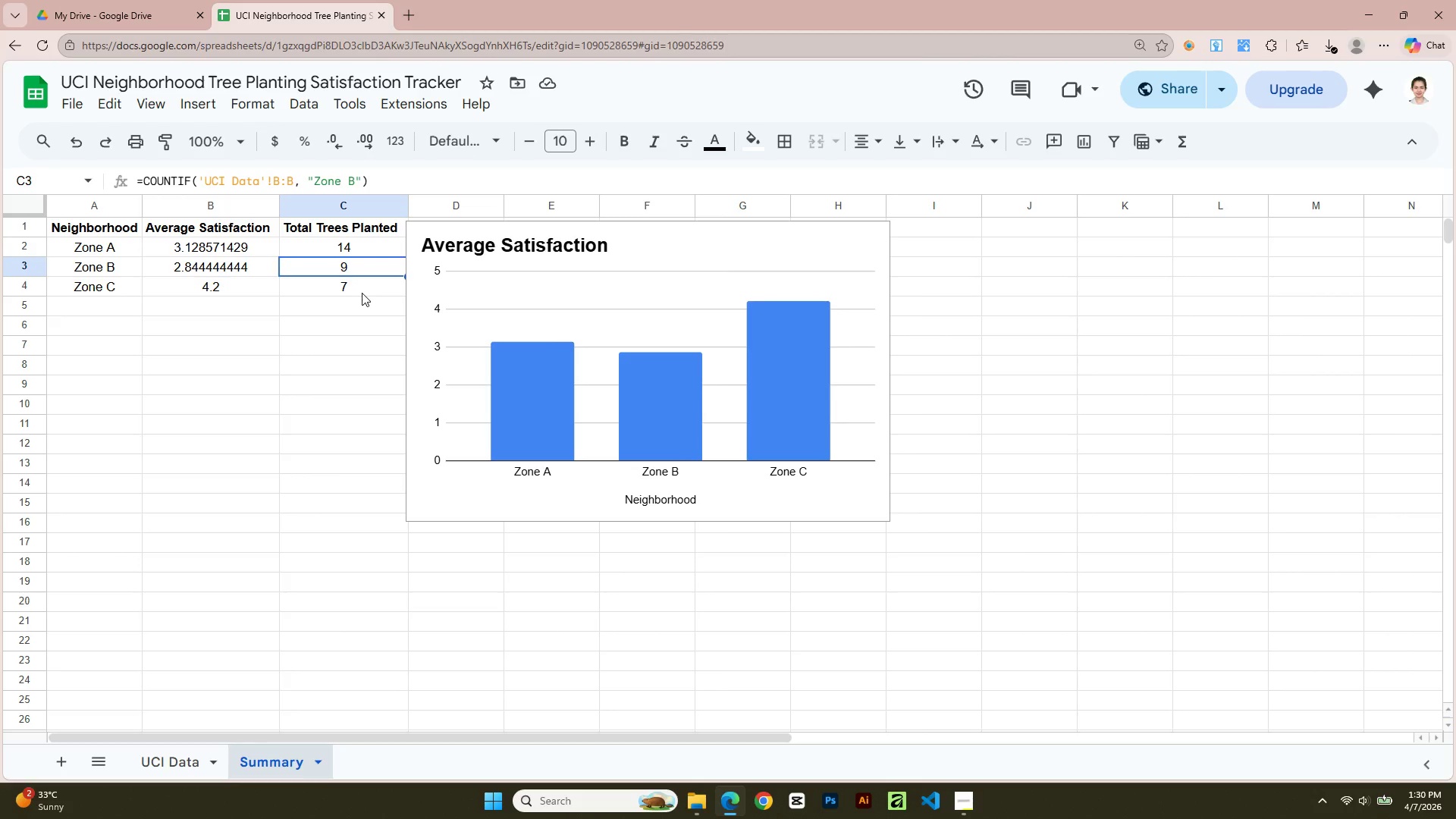 
left_click([362, 293])
 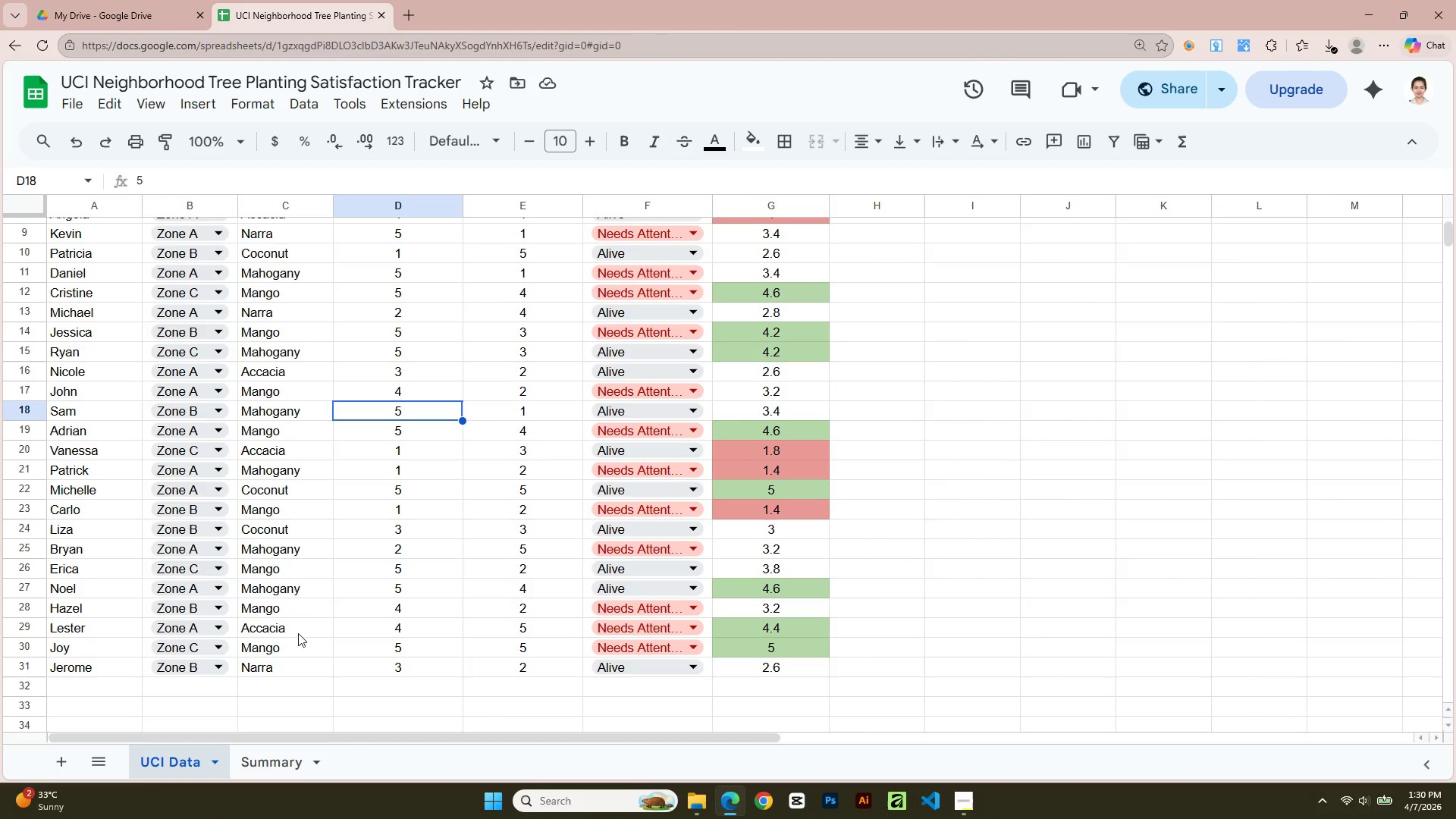 
scroll: coordinate [396, 428], scroll_direction: up, amount: 5.0
 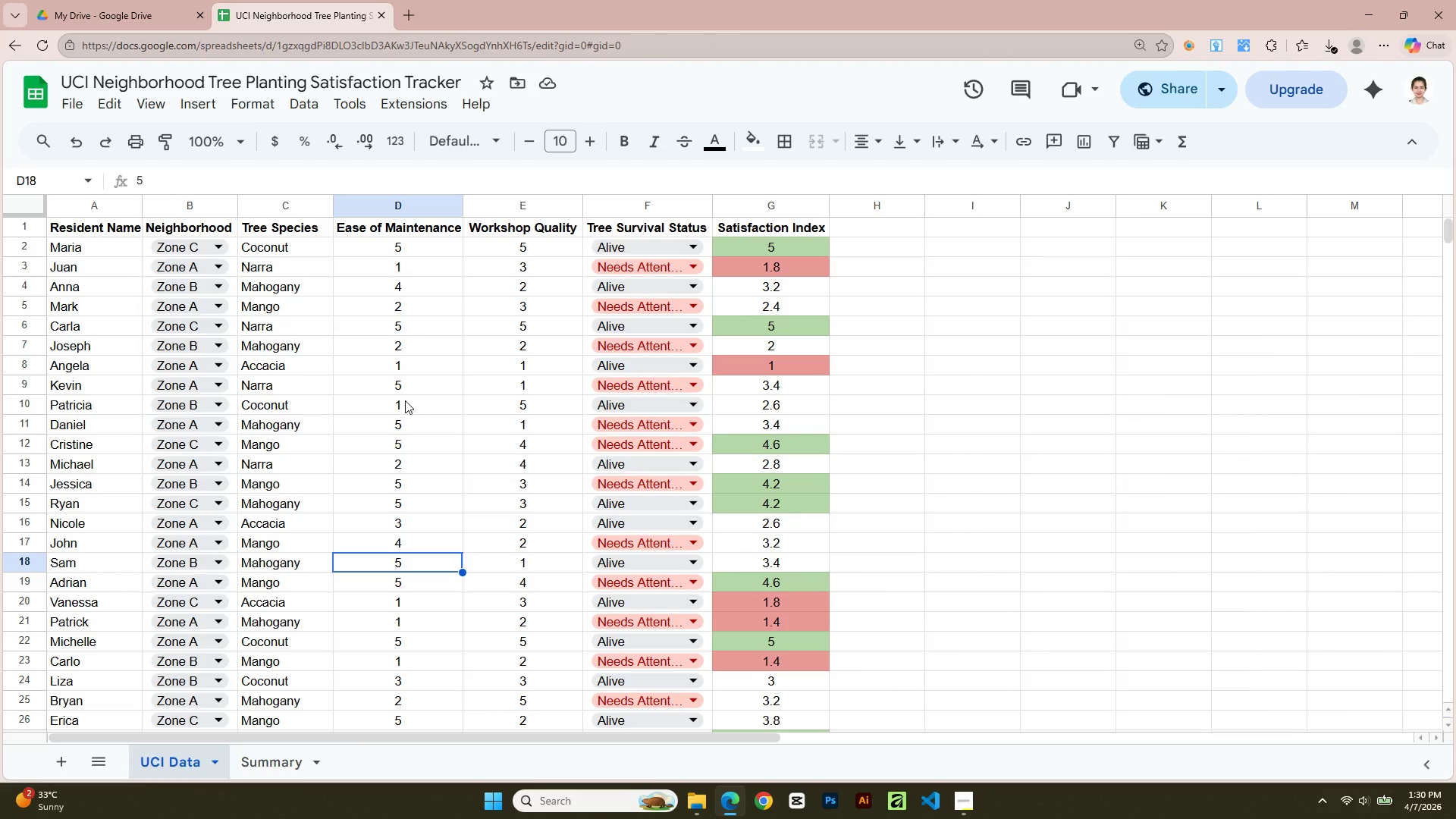 
left_click([400, 373])
 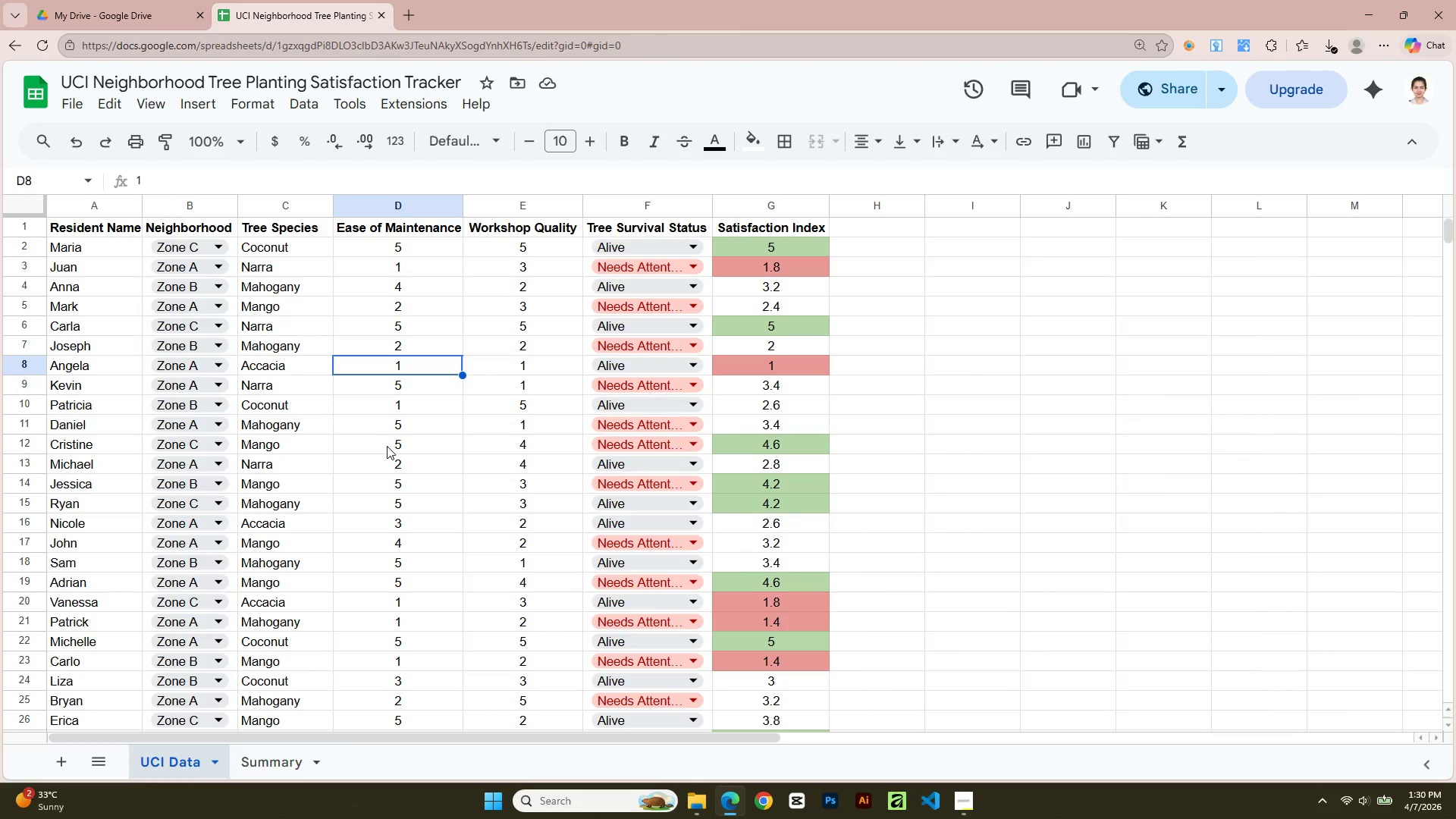 
scroll: coordinate [387, 446], scroll_direction: down, amount: 1.0
 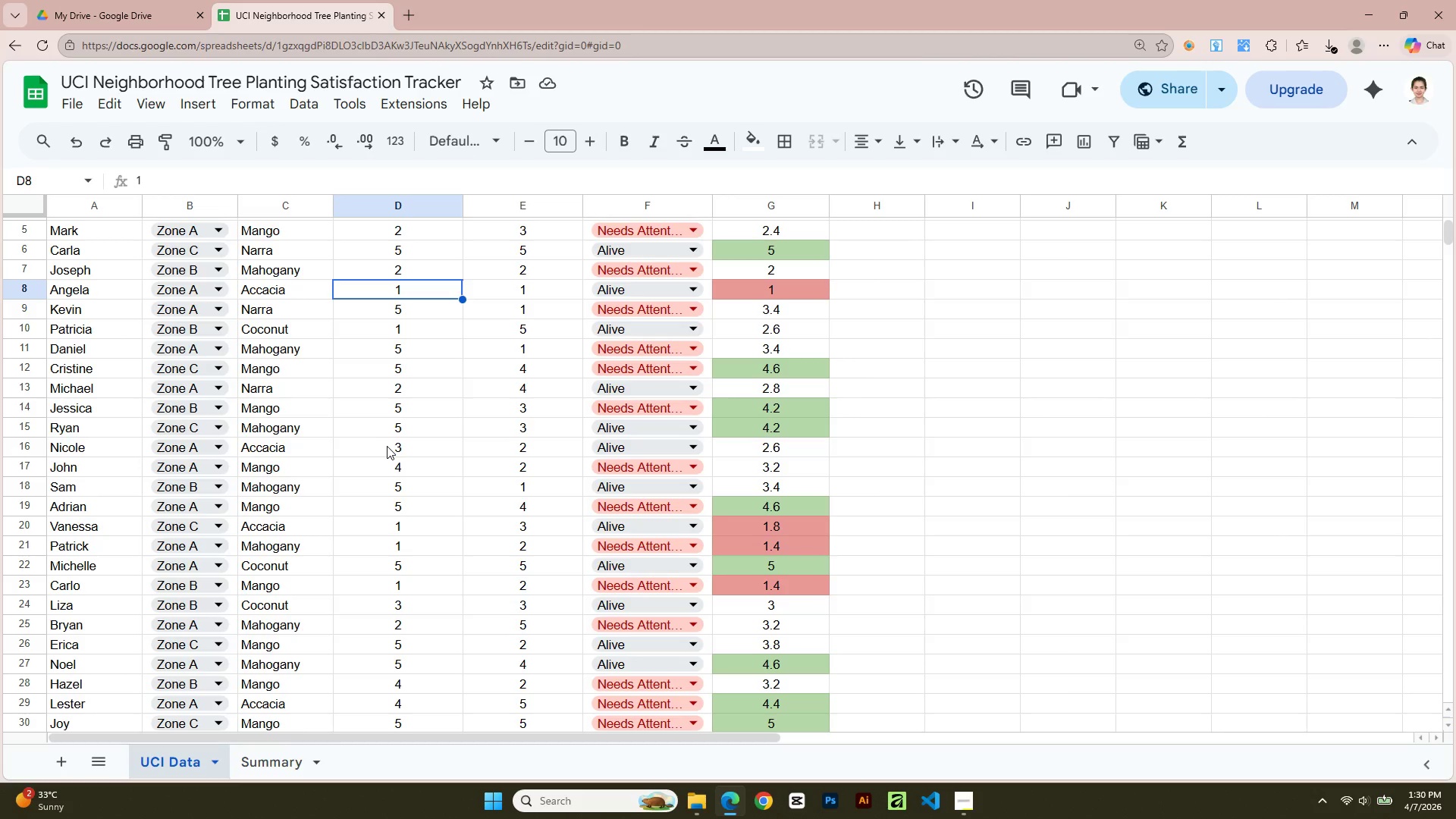 
scroll: coordinate [387, 446], scroll_direction: up, amount: 3.0
 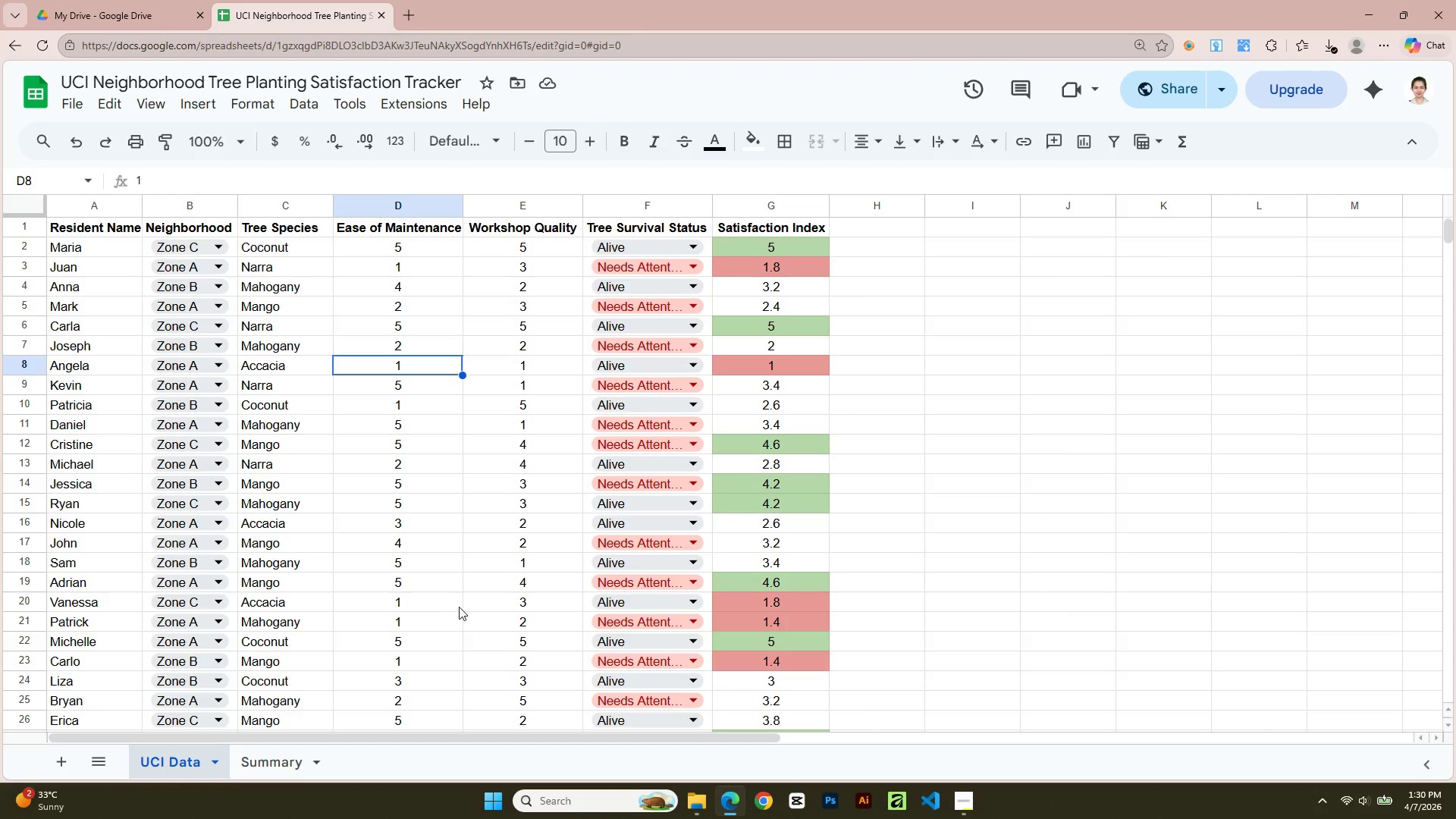 
scroll: coordinate [459, 607], scroll_direction: down, amount: 2.0
 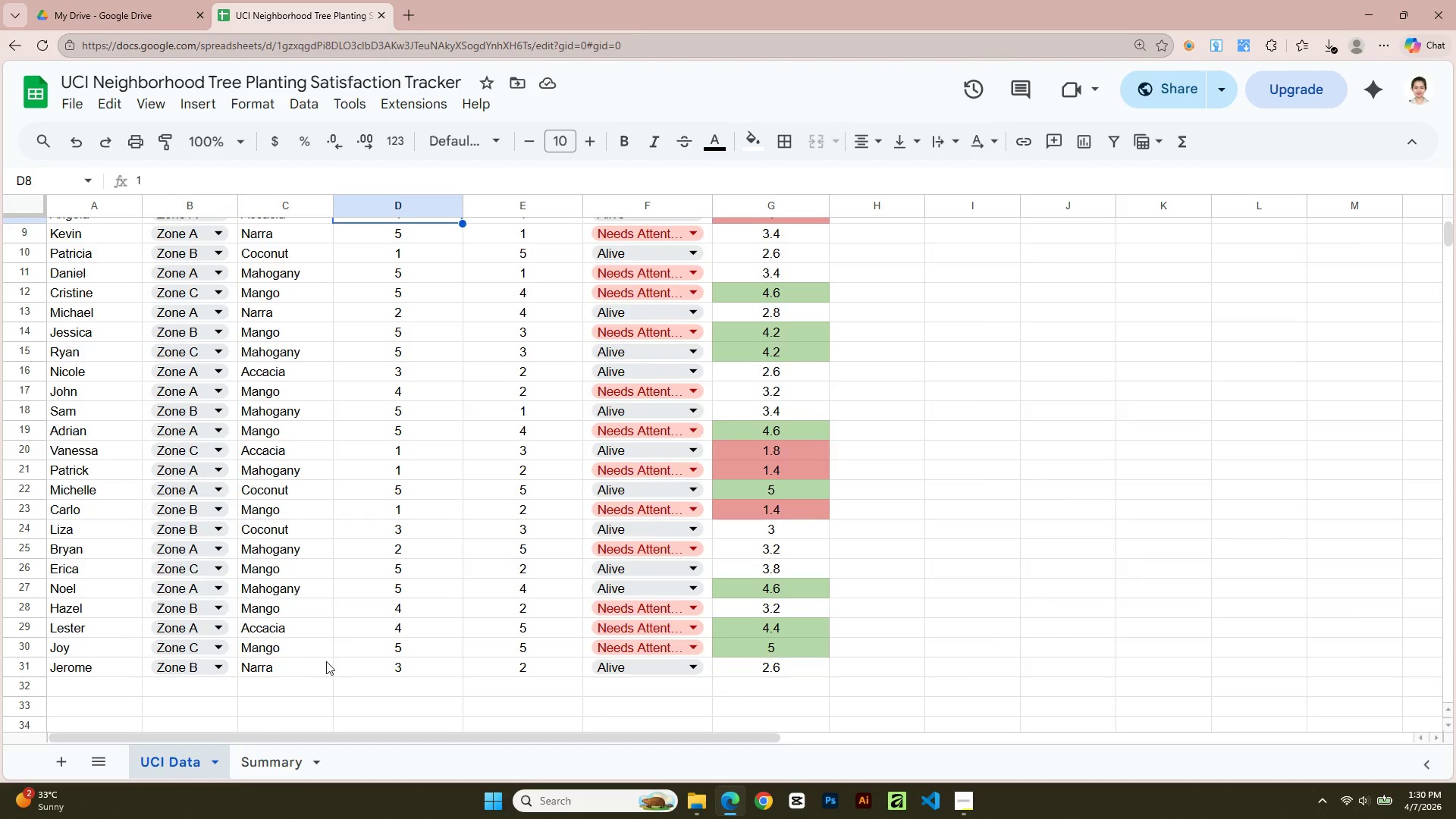 
left_click([312, 663])
 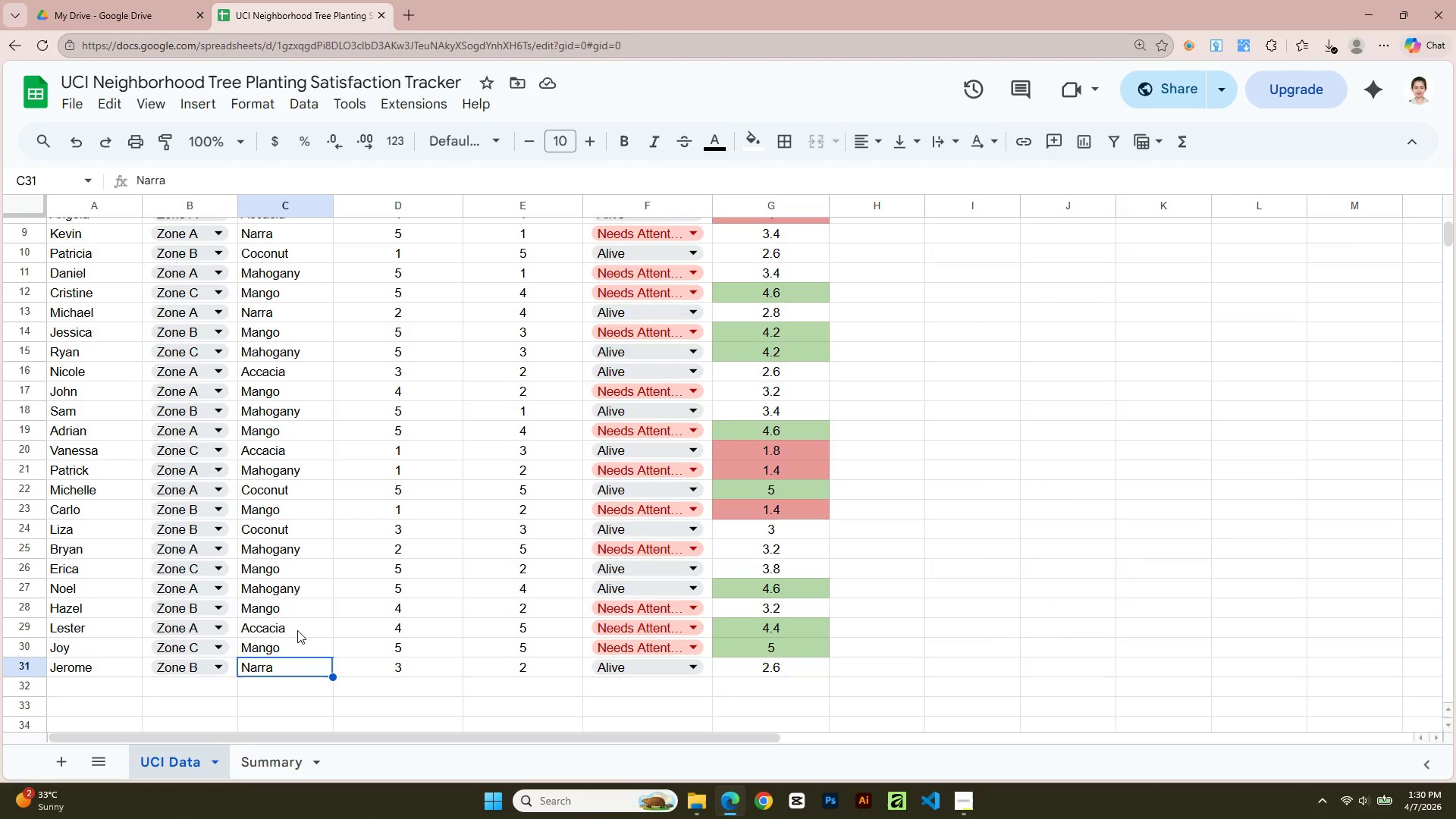 
left_click([297, 630])
 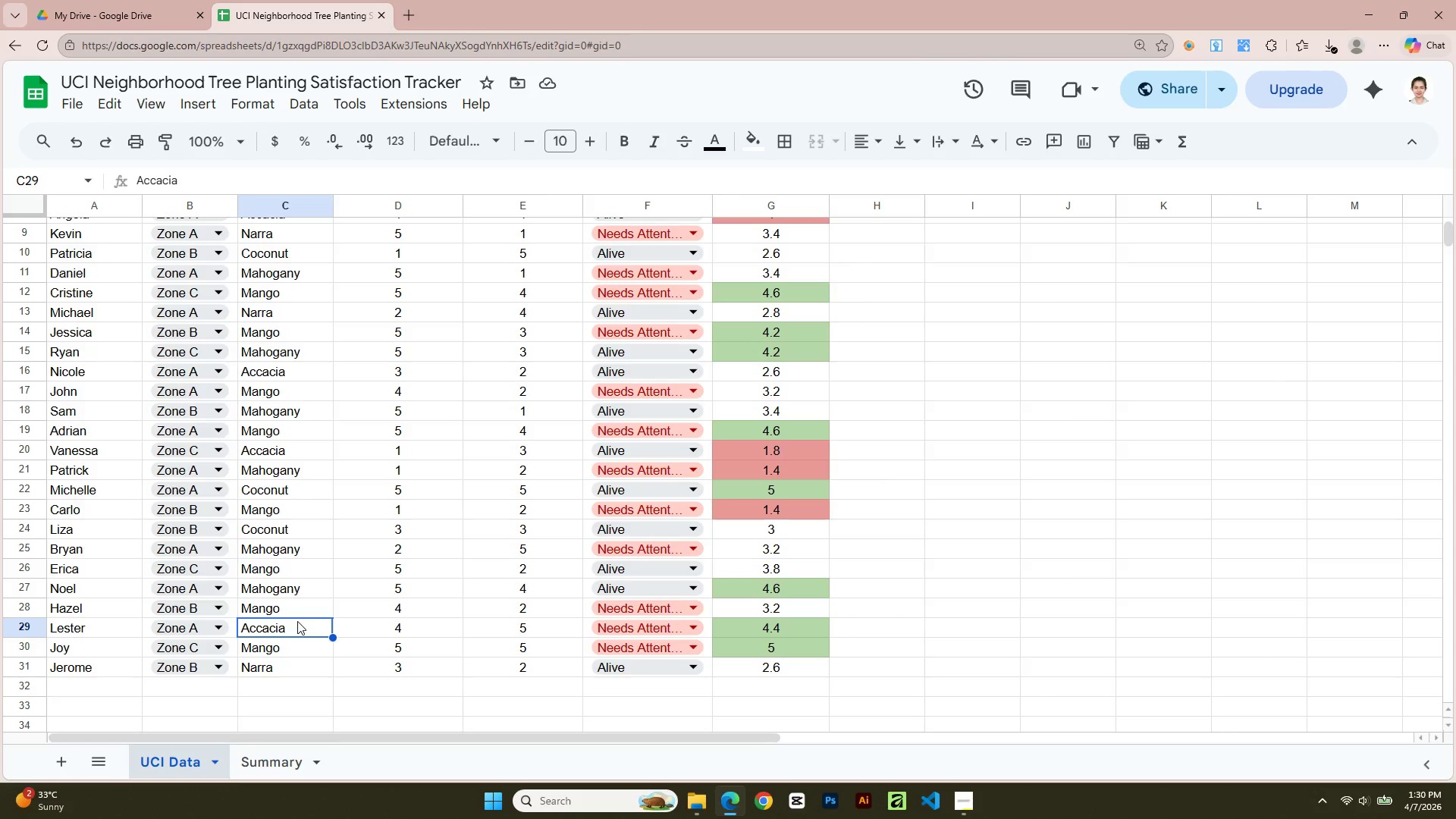 
scroll: coordinate [297, 618], scroll_direction: up, amount: 6.0
 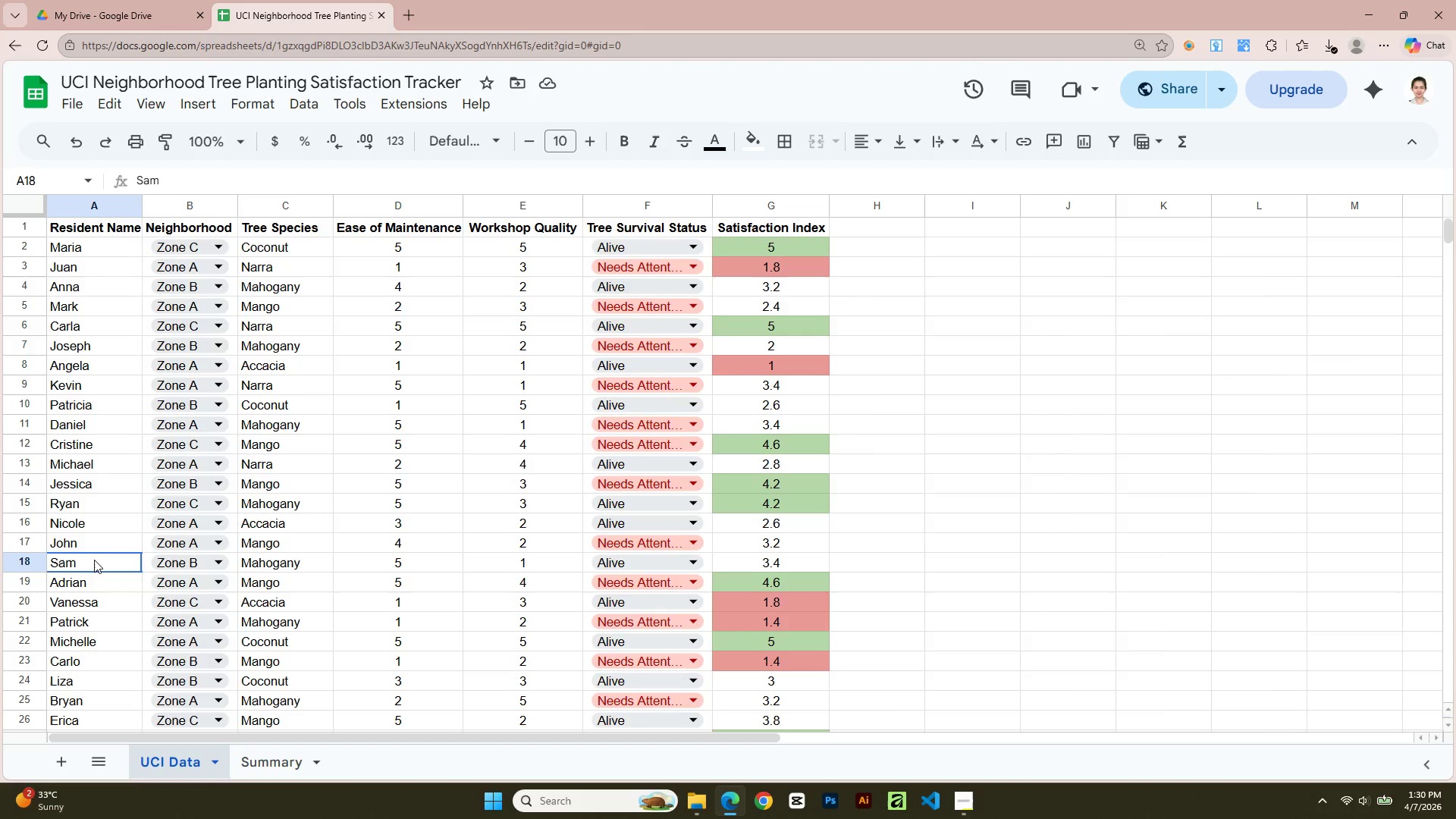 
left_click([97, 578])
 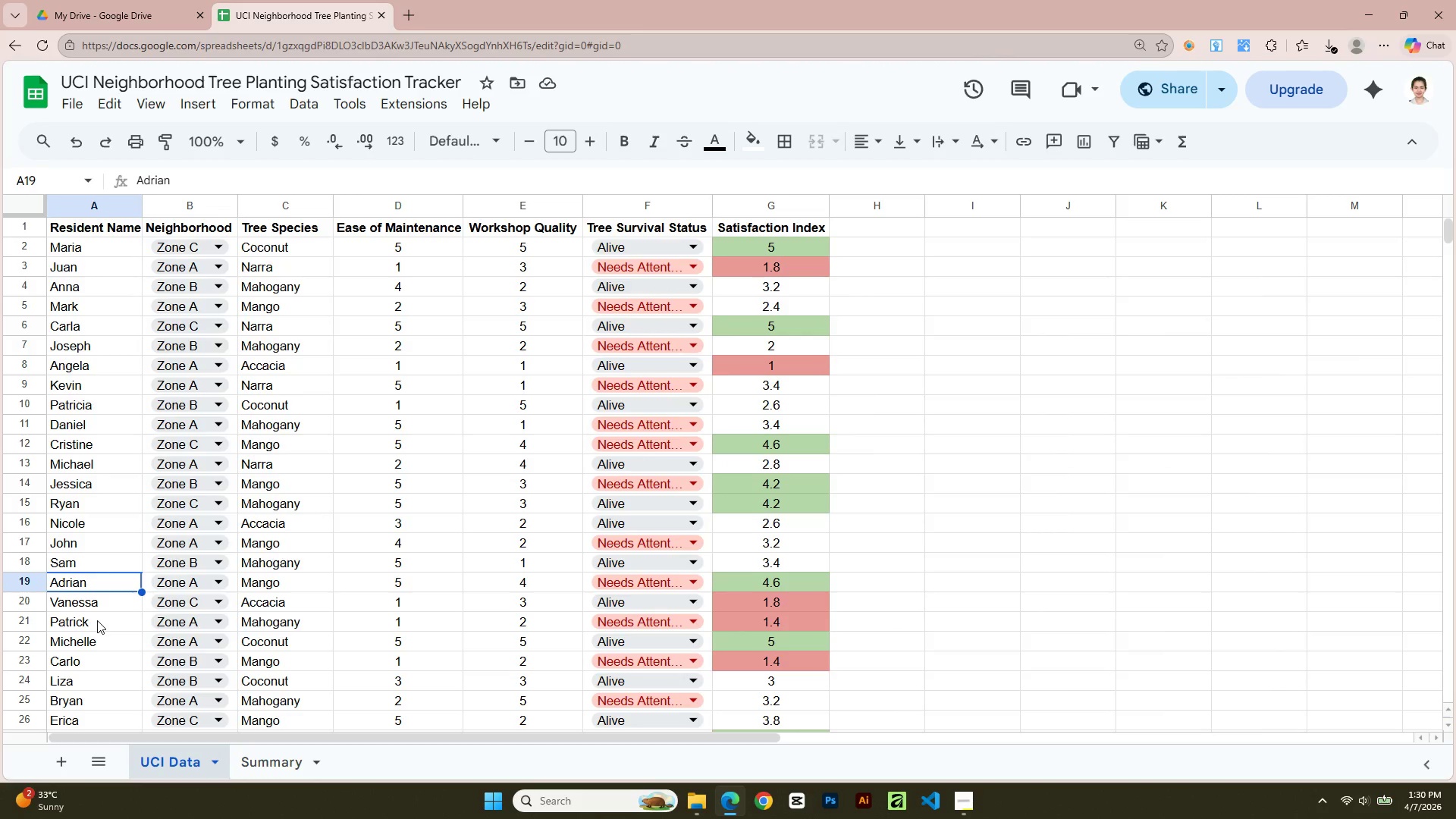 
left_click([97, 620])
 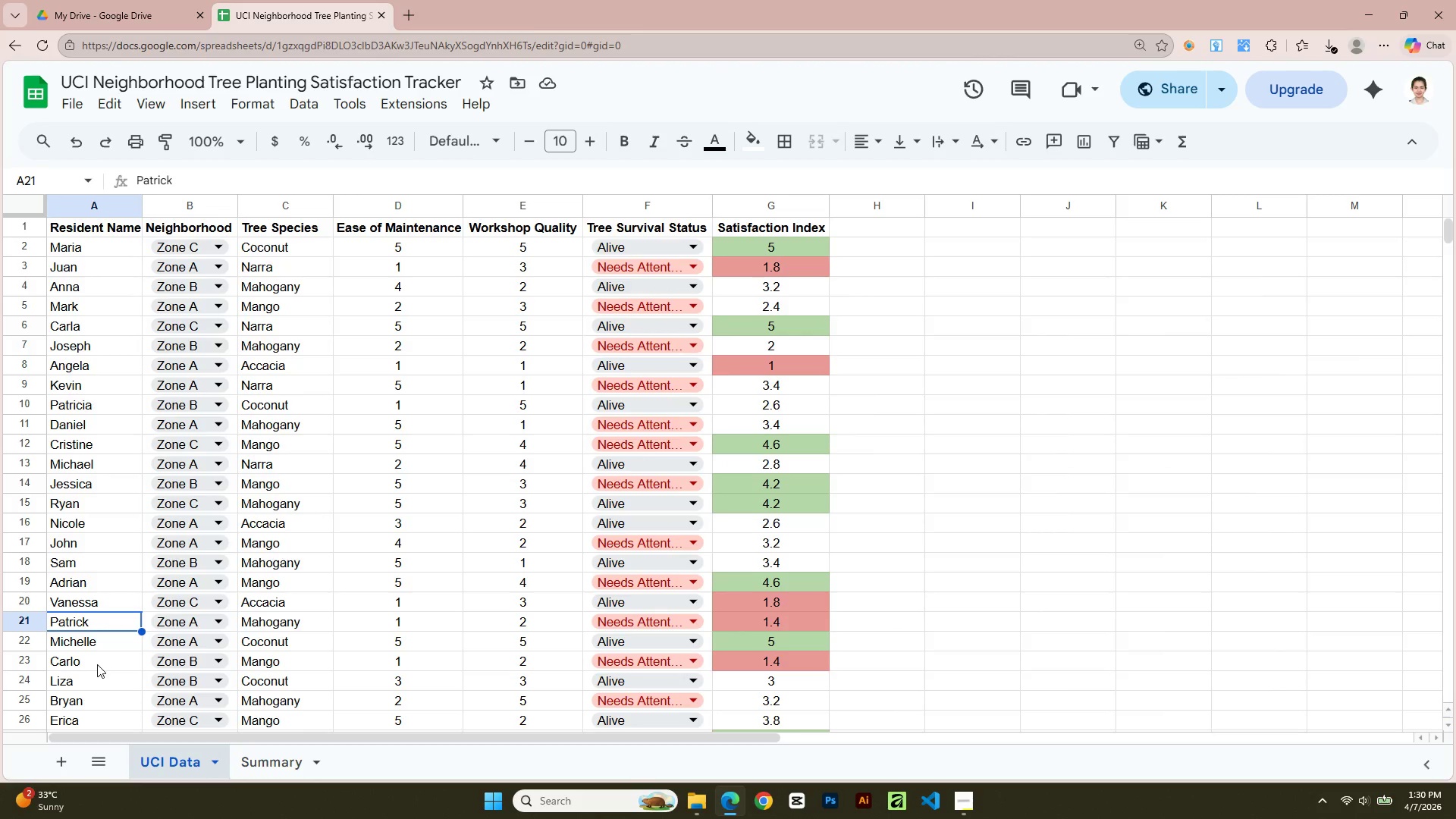 
scroll: coordinate [97, 667], scroll_direction: down, amount: 1.0
 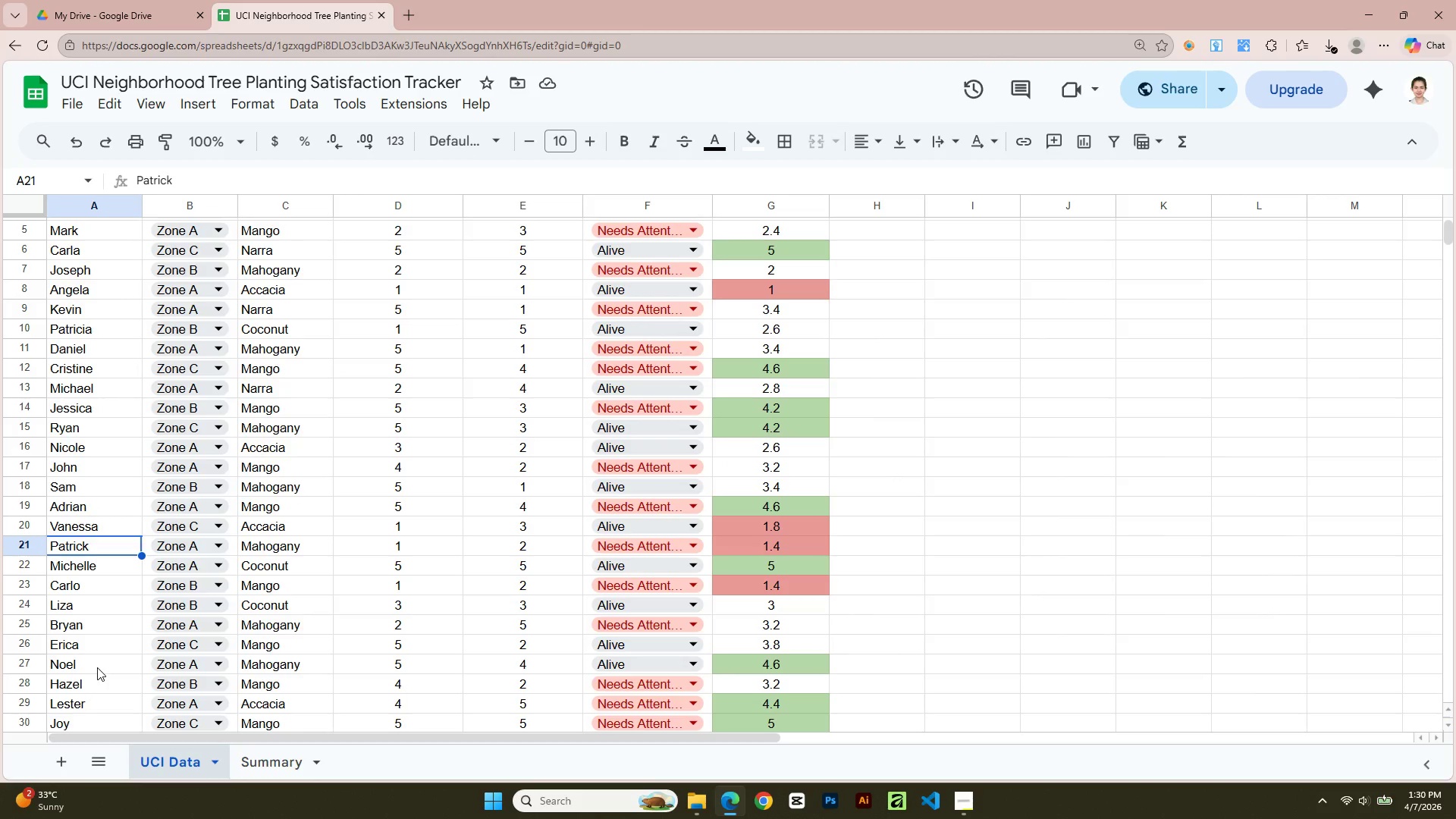 
left_click([97, 667])
 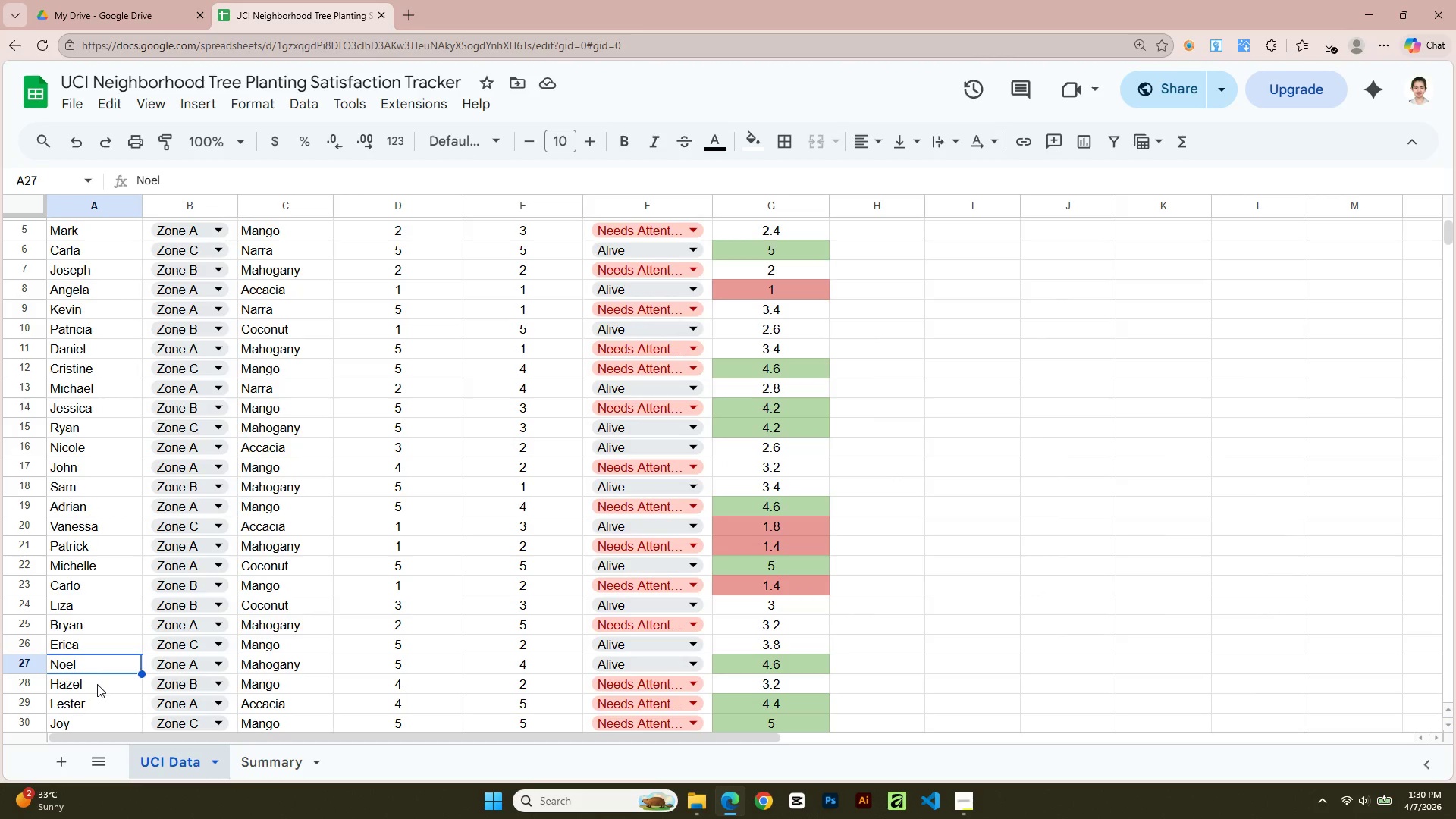 
left_click([97, 686])
 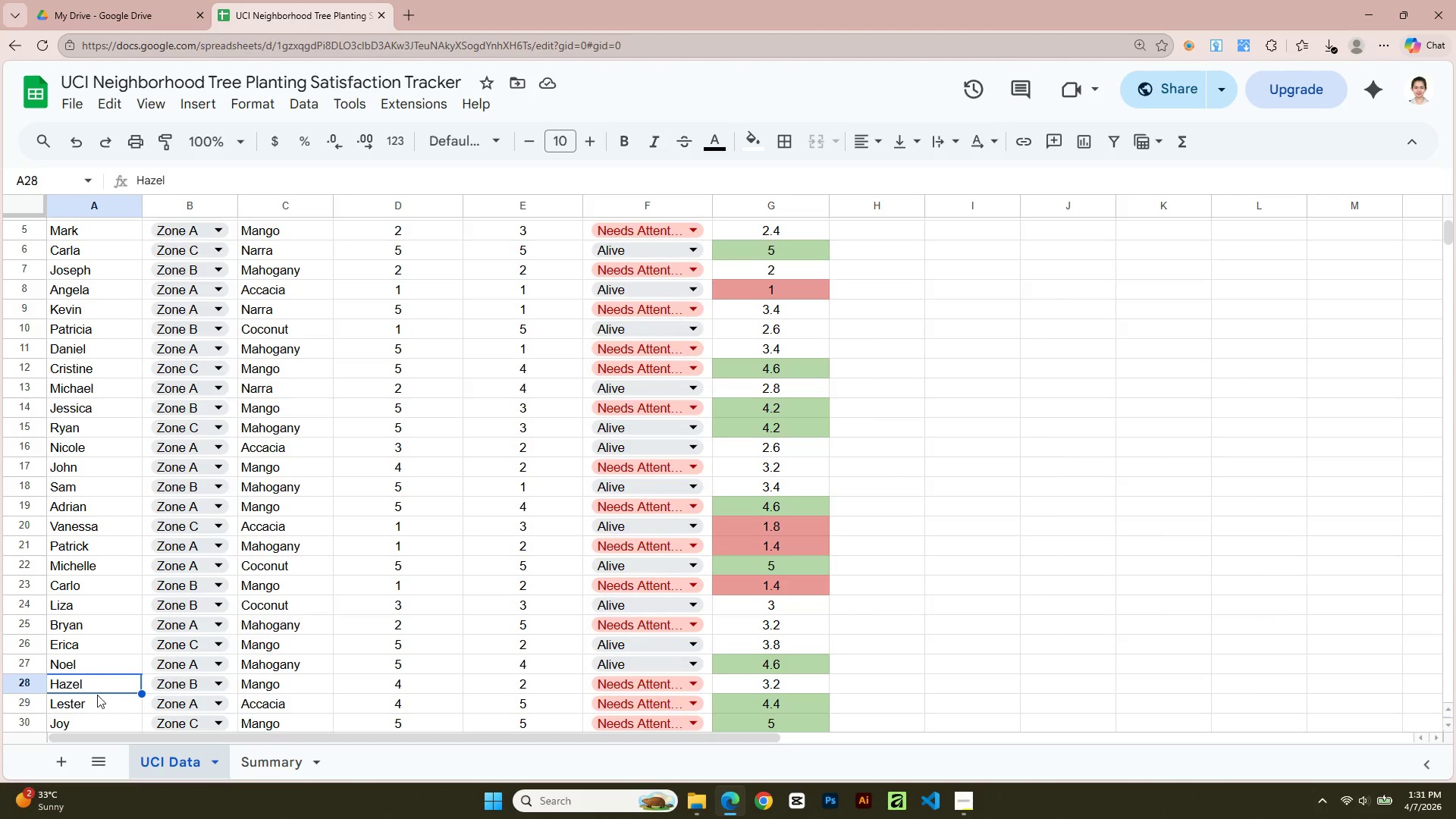 
scroll: coordinate [97, 695], scroll_direction: down, amount: 1.0
 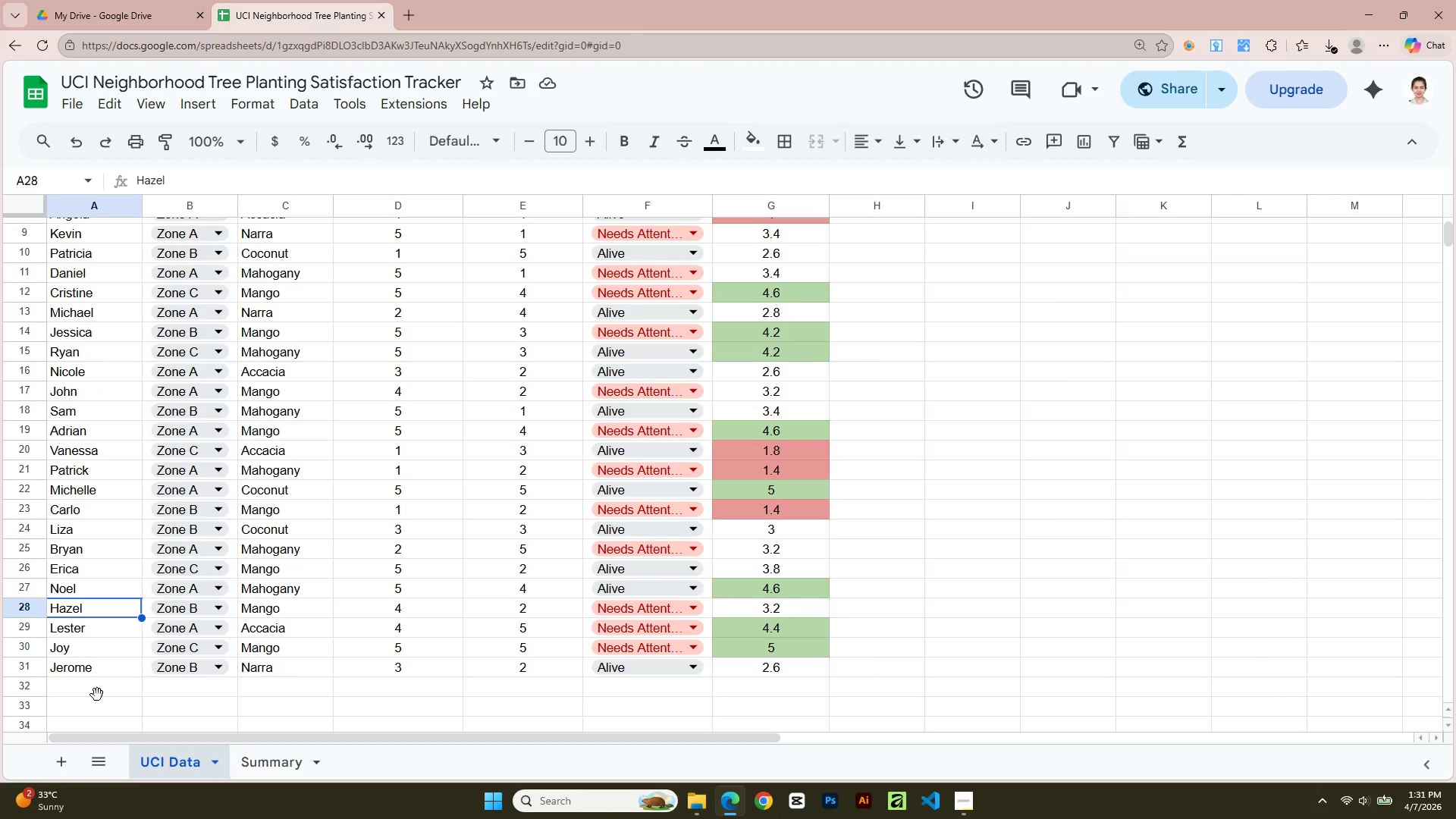 
scroll: coordinate [97, 692], scroll_direction: up, amount: 6.0
 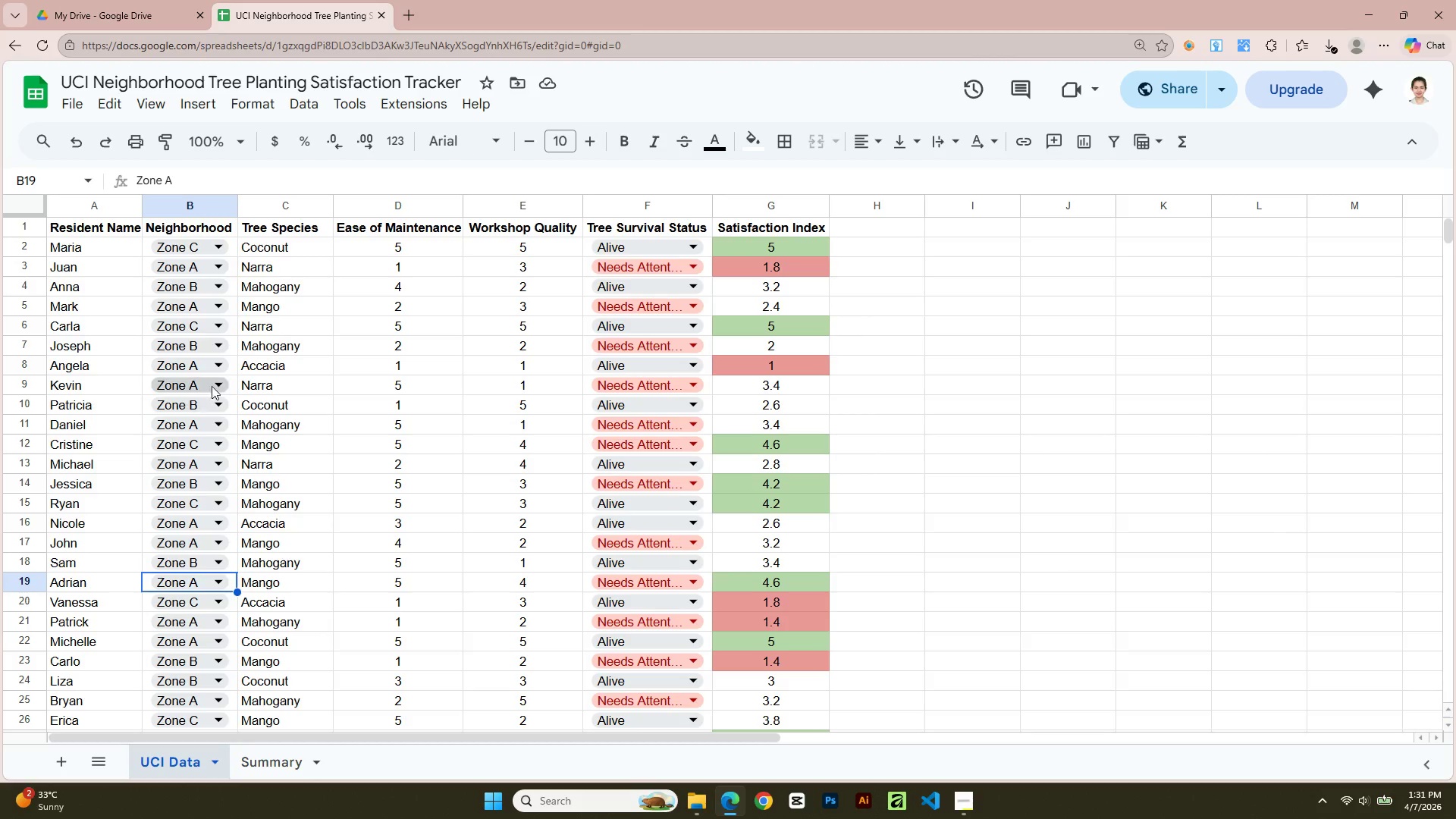 
wait(5.58)
 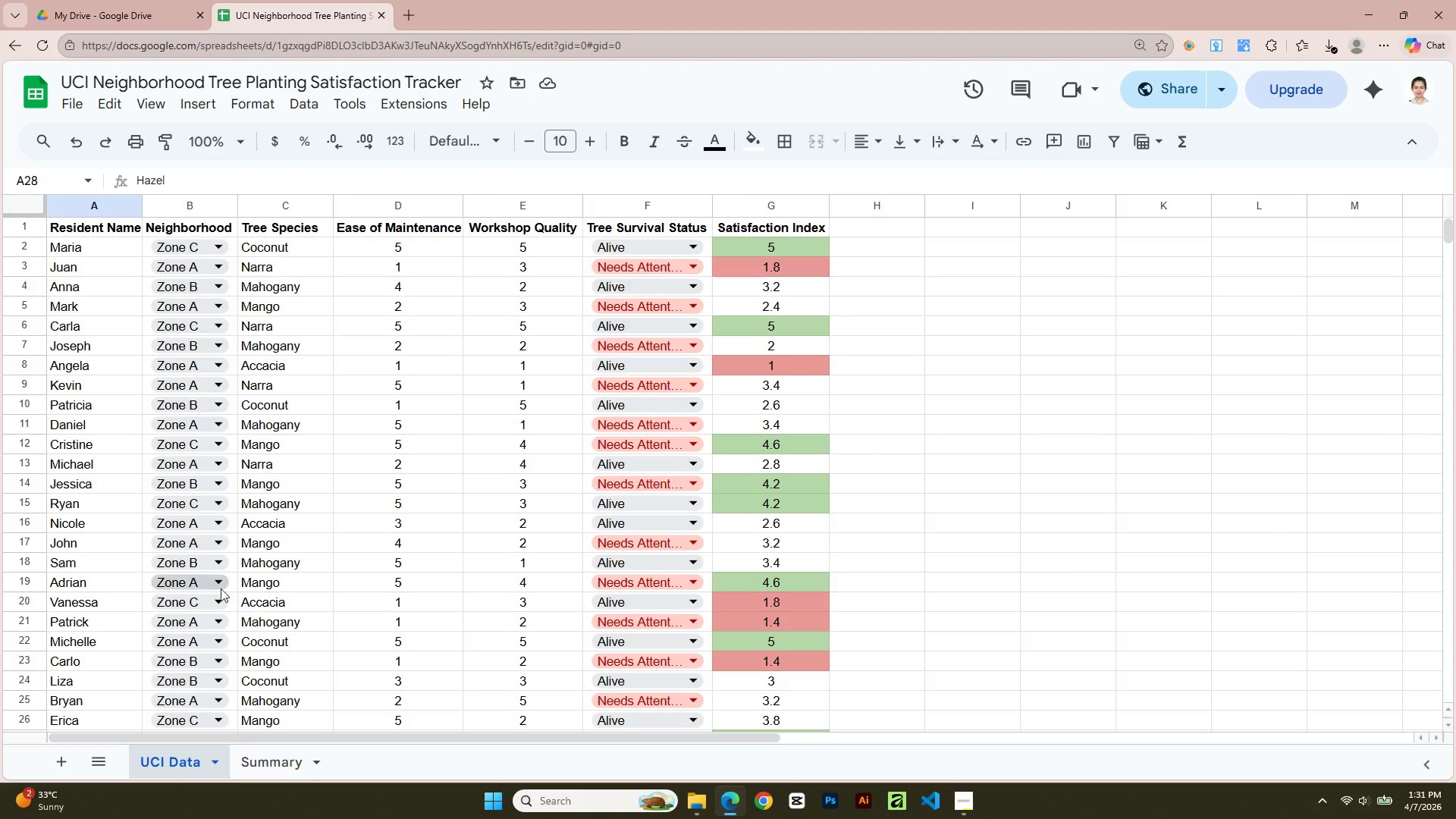 
left_click([215, 365])
 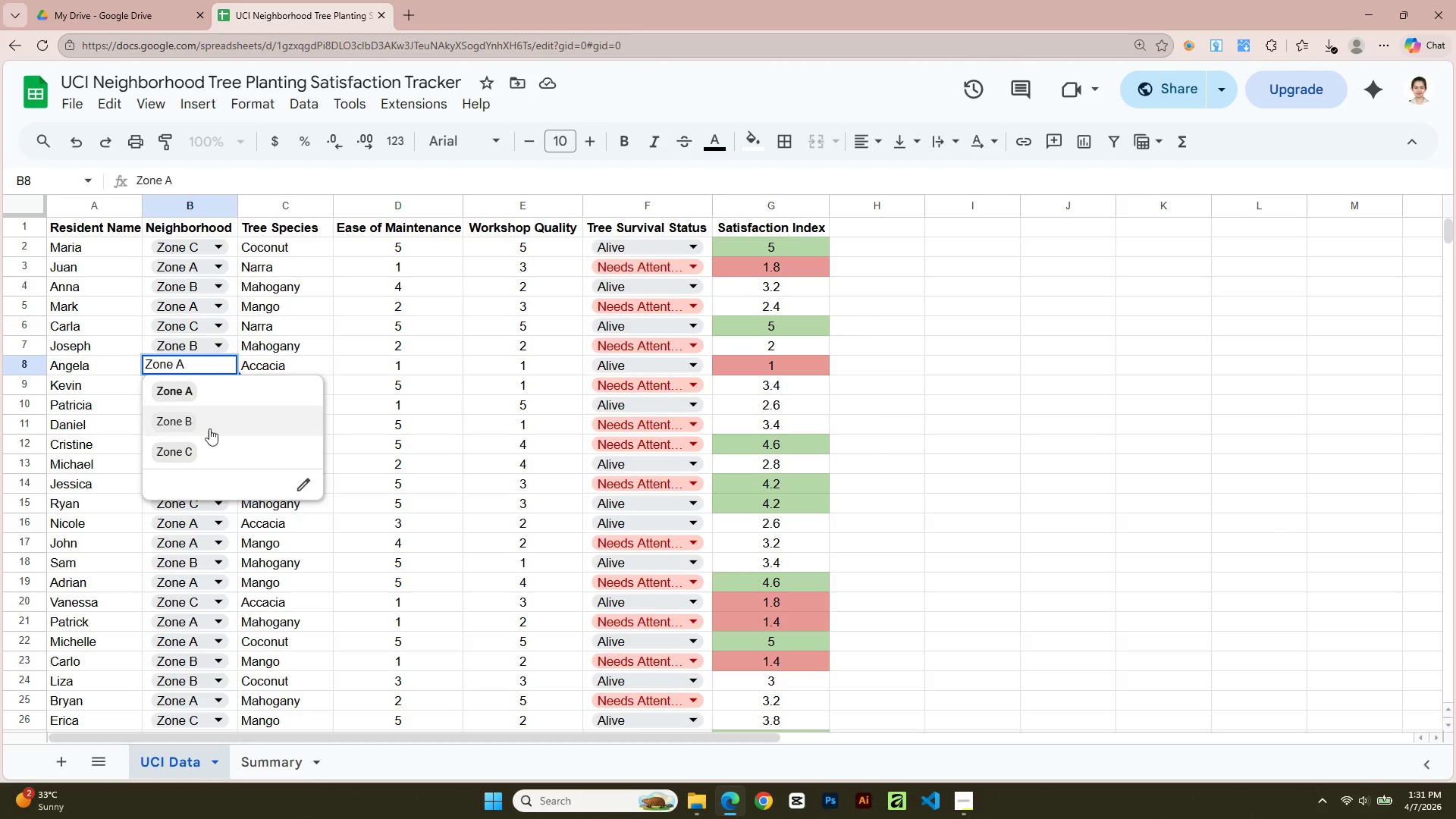 
left_click([209, 430])
 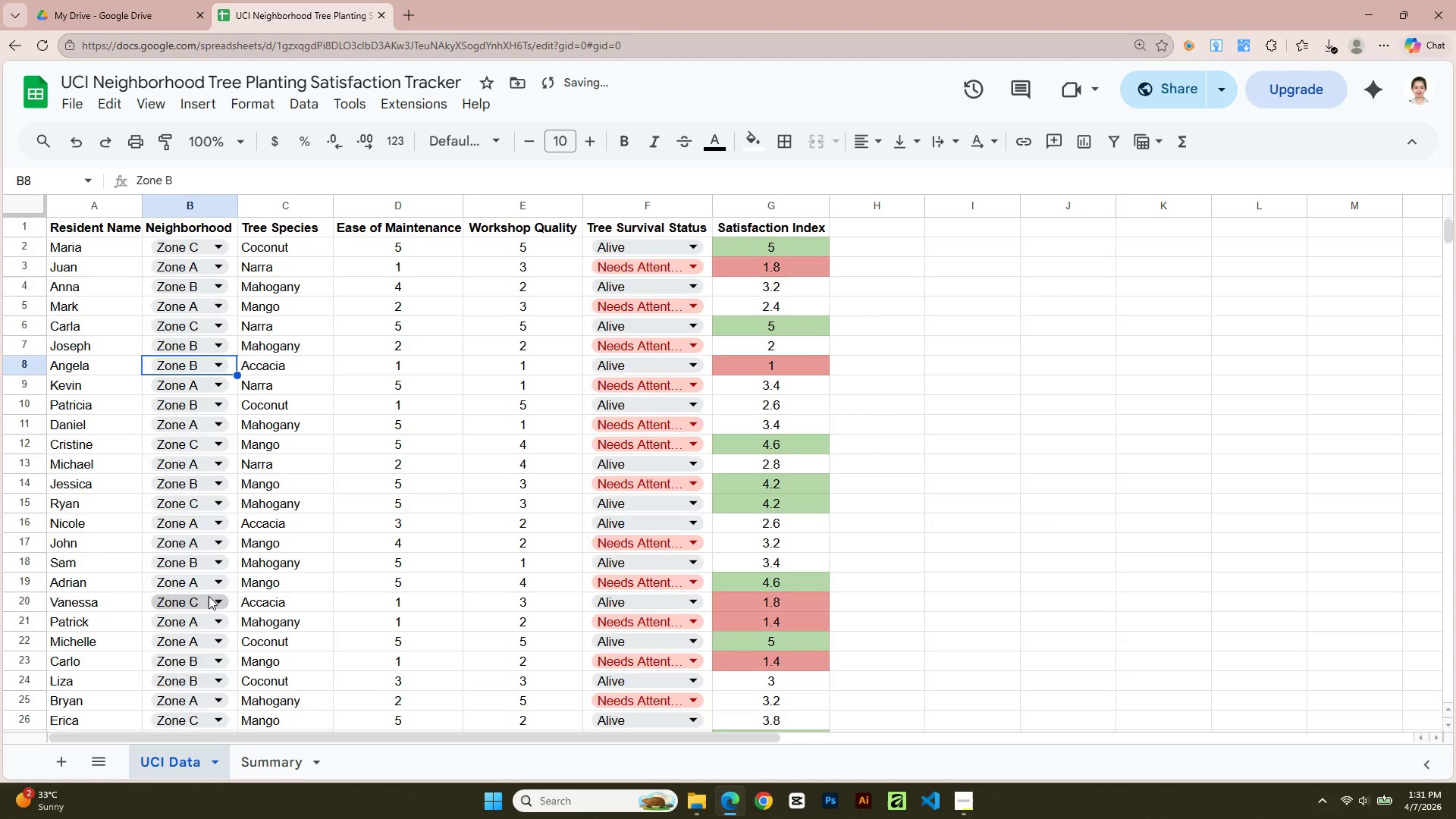 
scroll: coordinate [209, 599], scroll_direction: down, amount: 3.0
 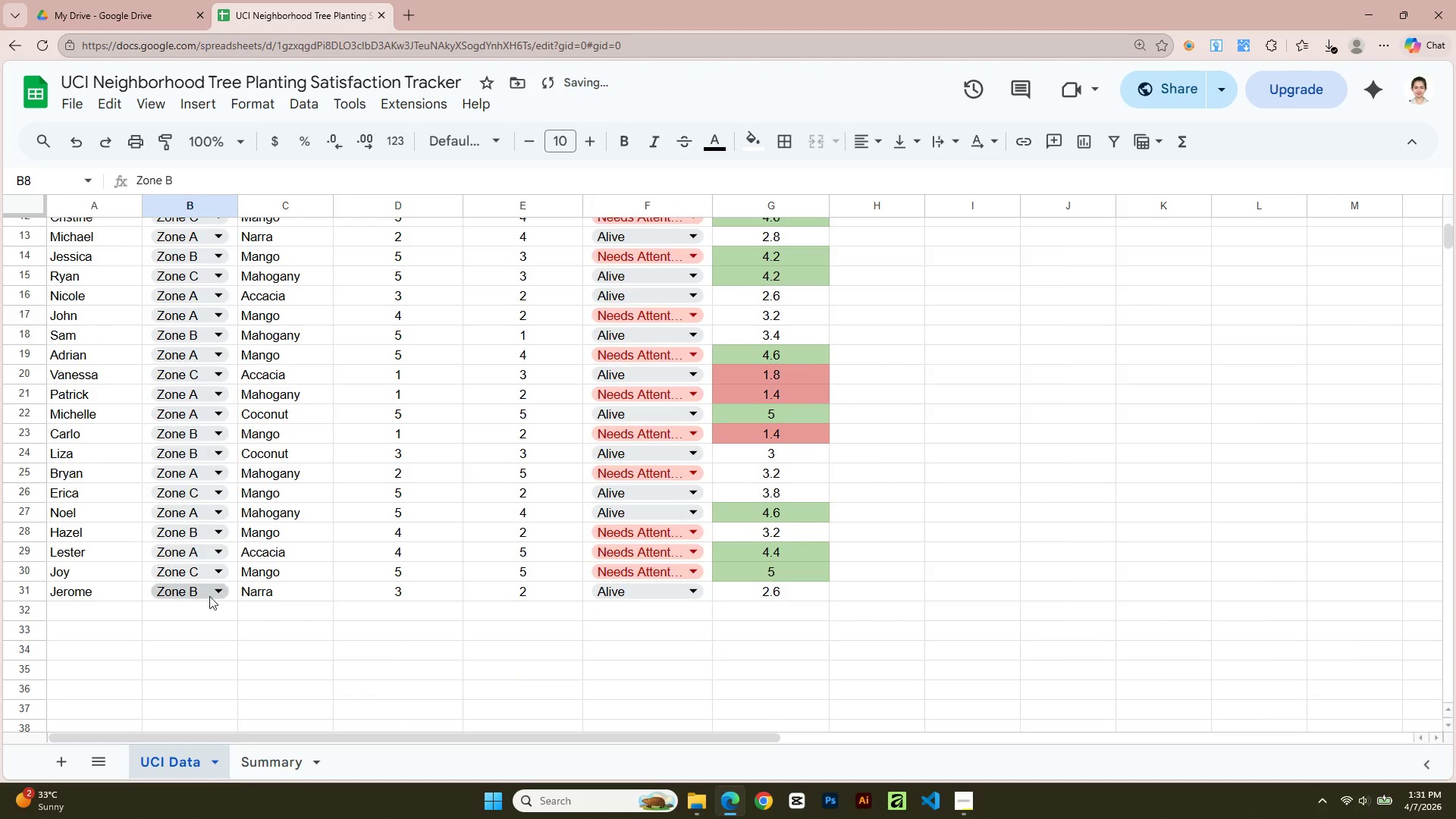 
left_click([209, 596])
 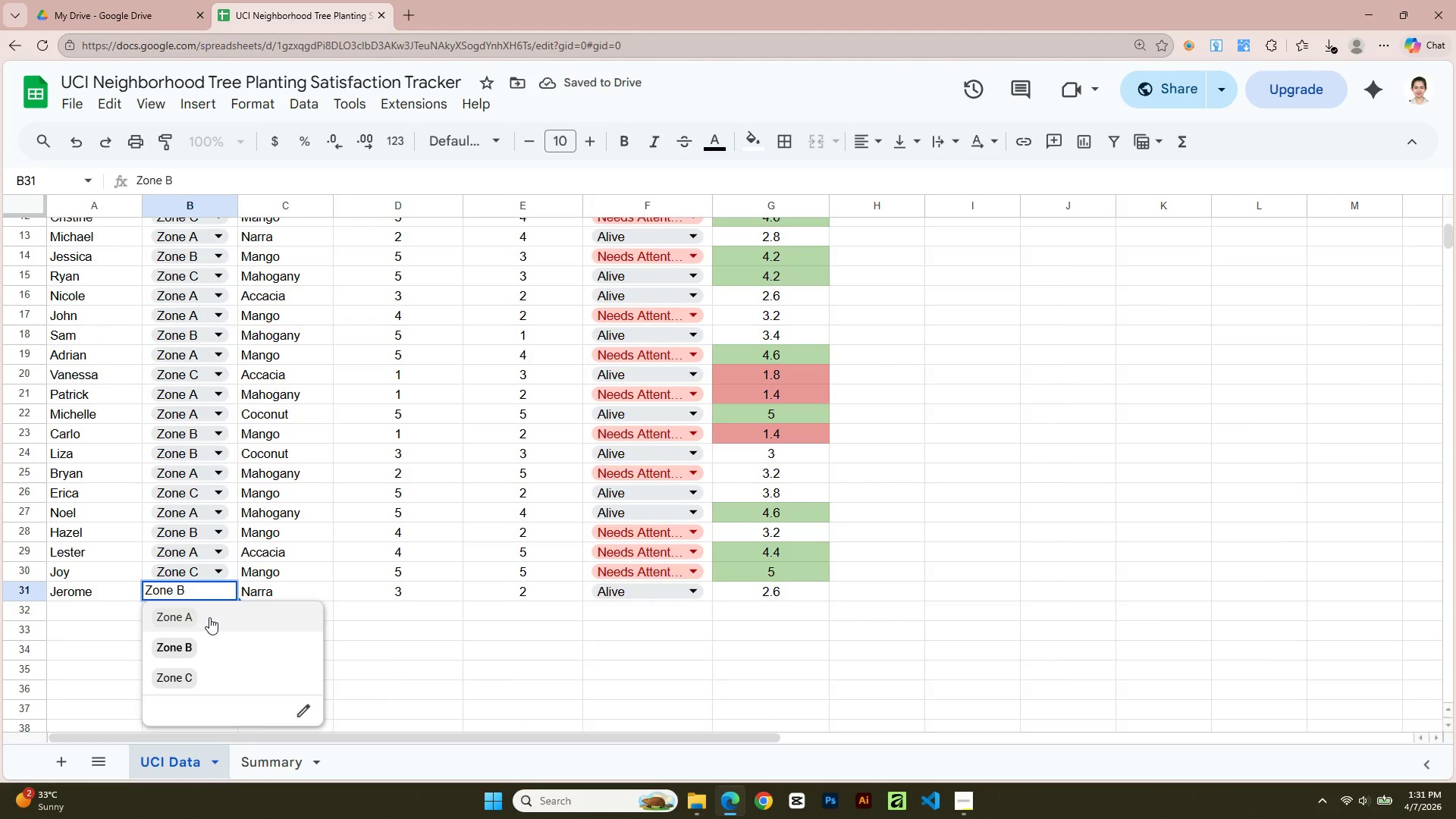 
left_click([209, 617])
 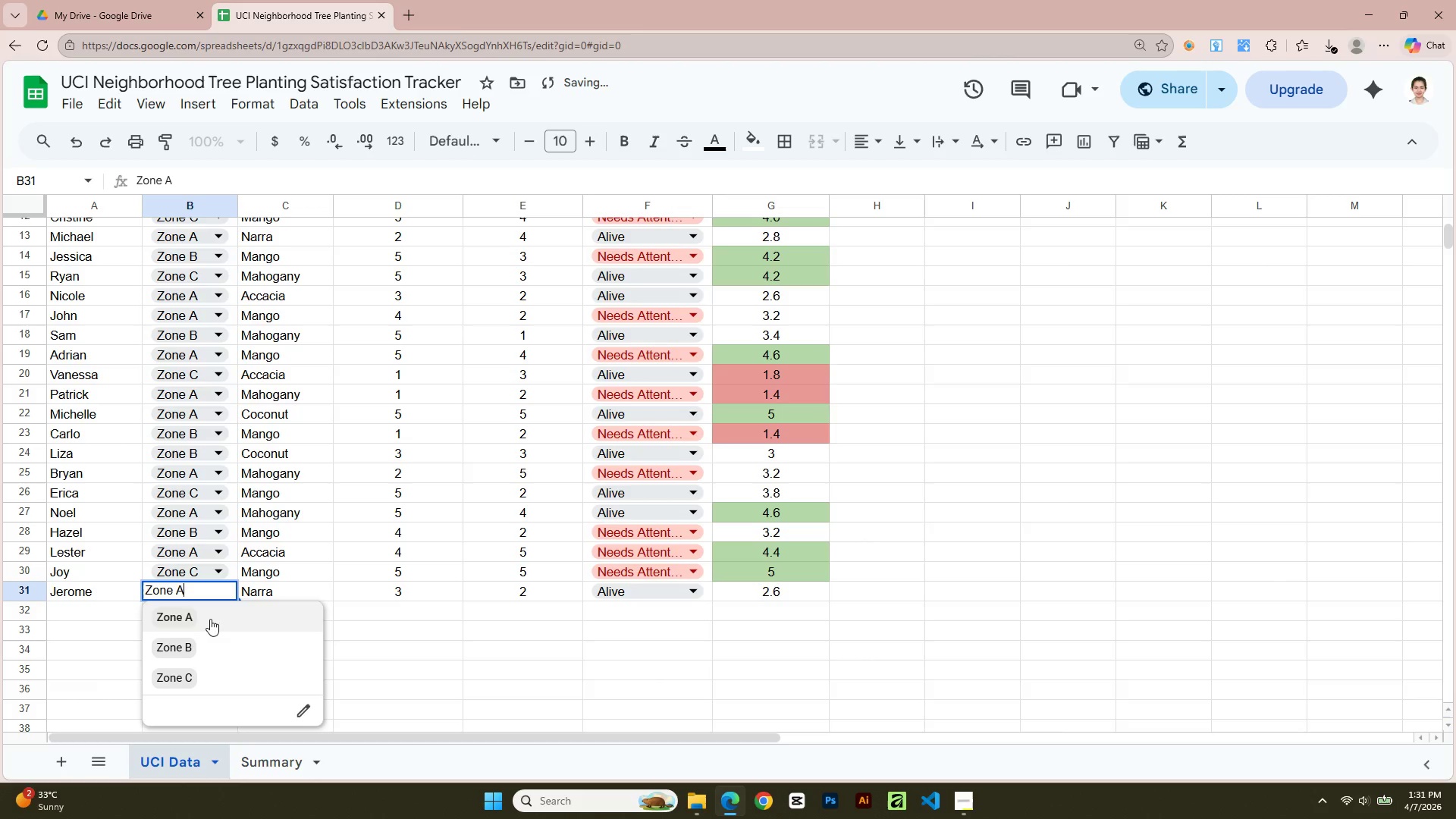 
left_click([205, 649])
 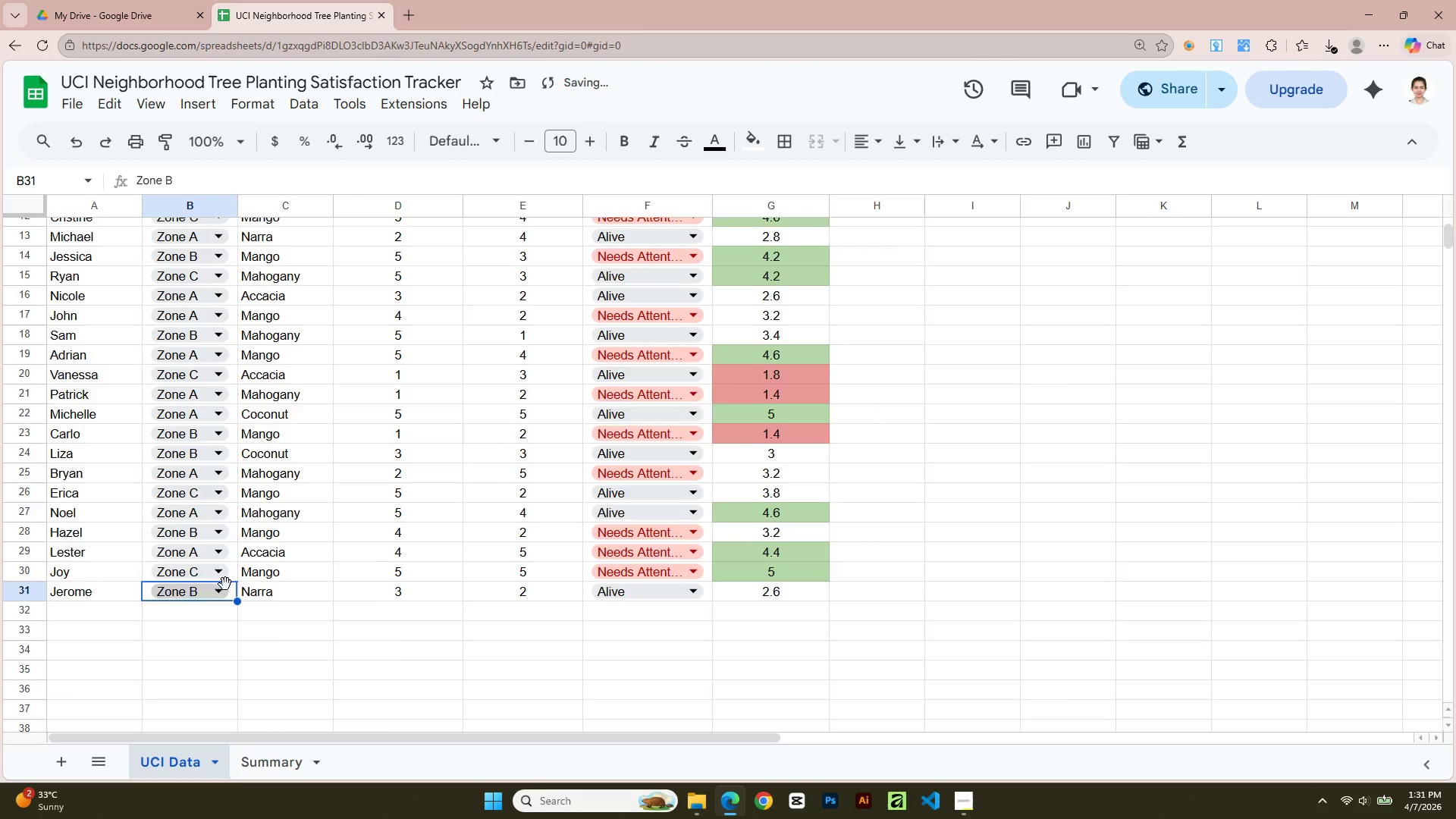 
scroll: coordinate [225, 572], scroll_direction: up, amount: 6.0
 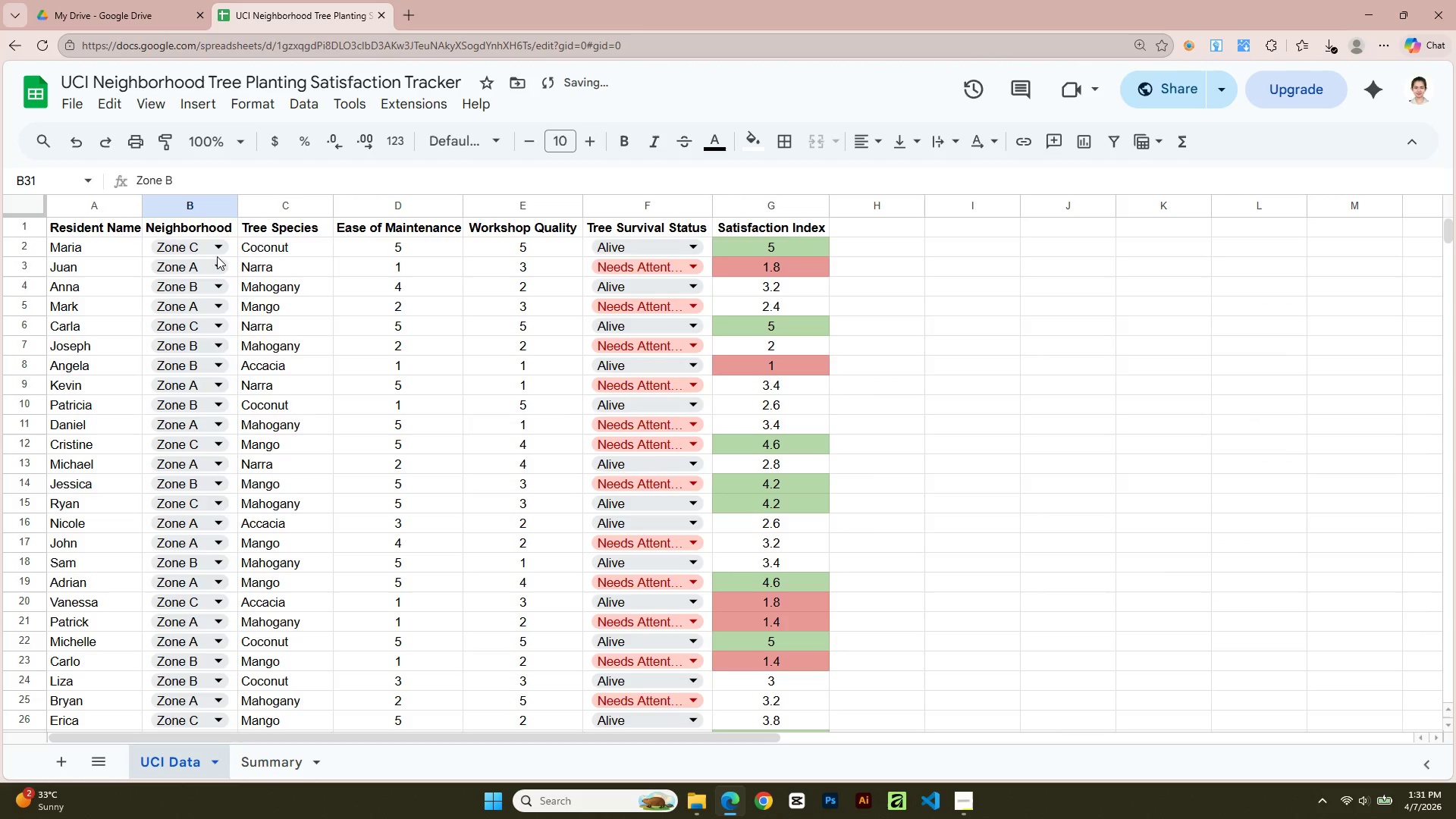 
left_click([217, 249])
 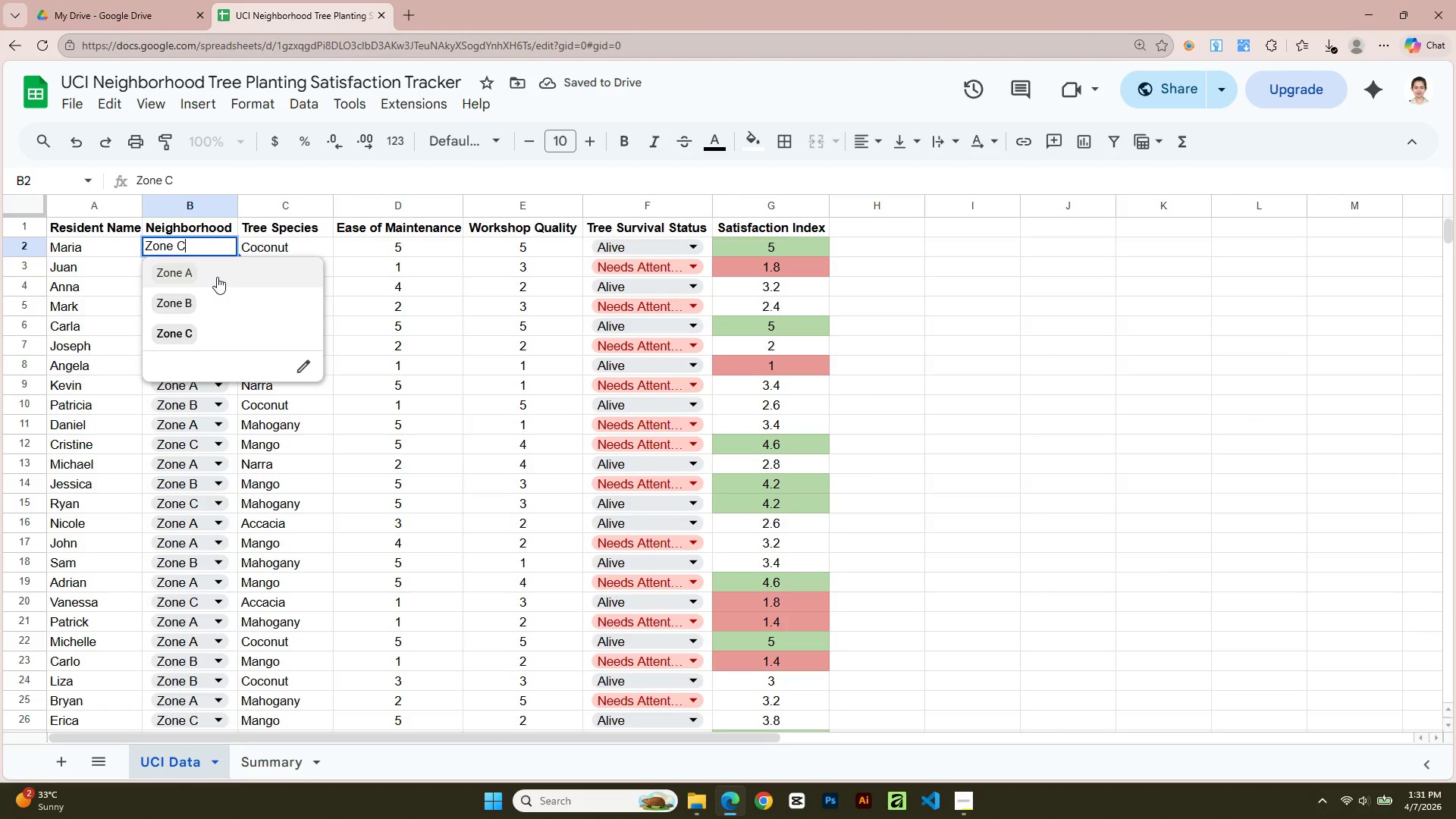 
left_click([217, 277])
 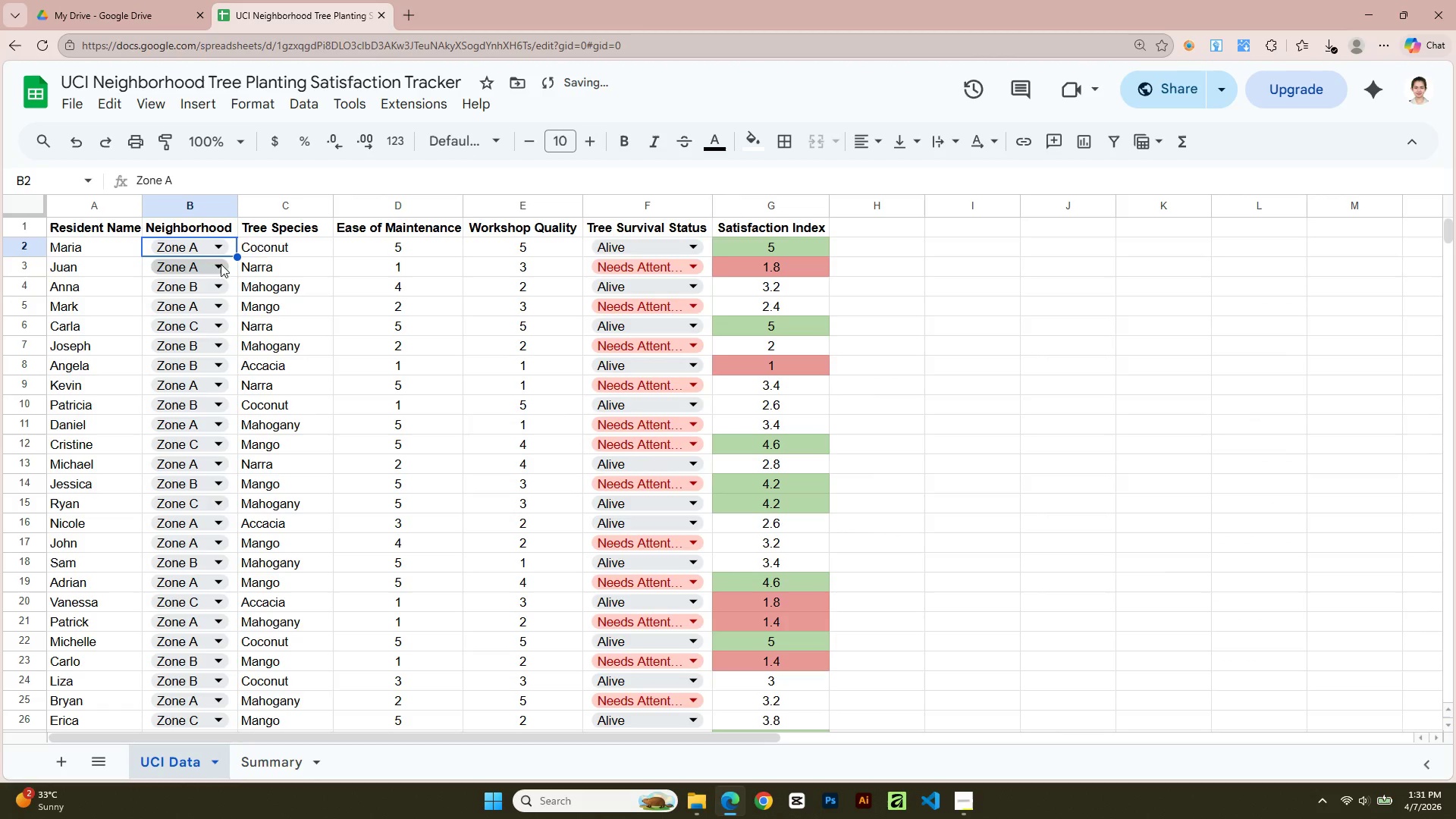 
left_click([227, 244])
 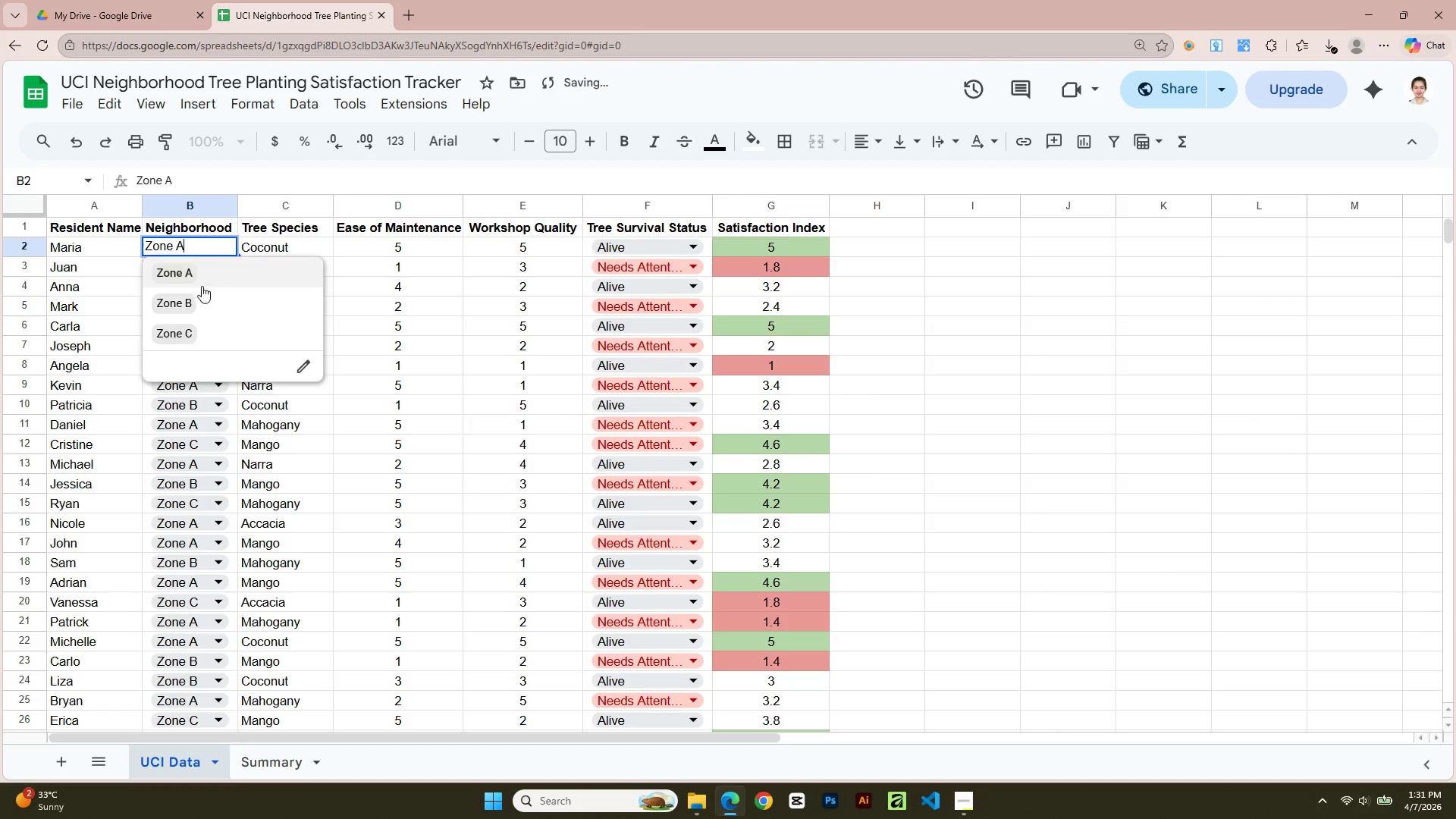 
left_click([196, 298])
 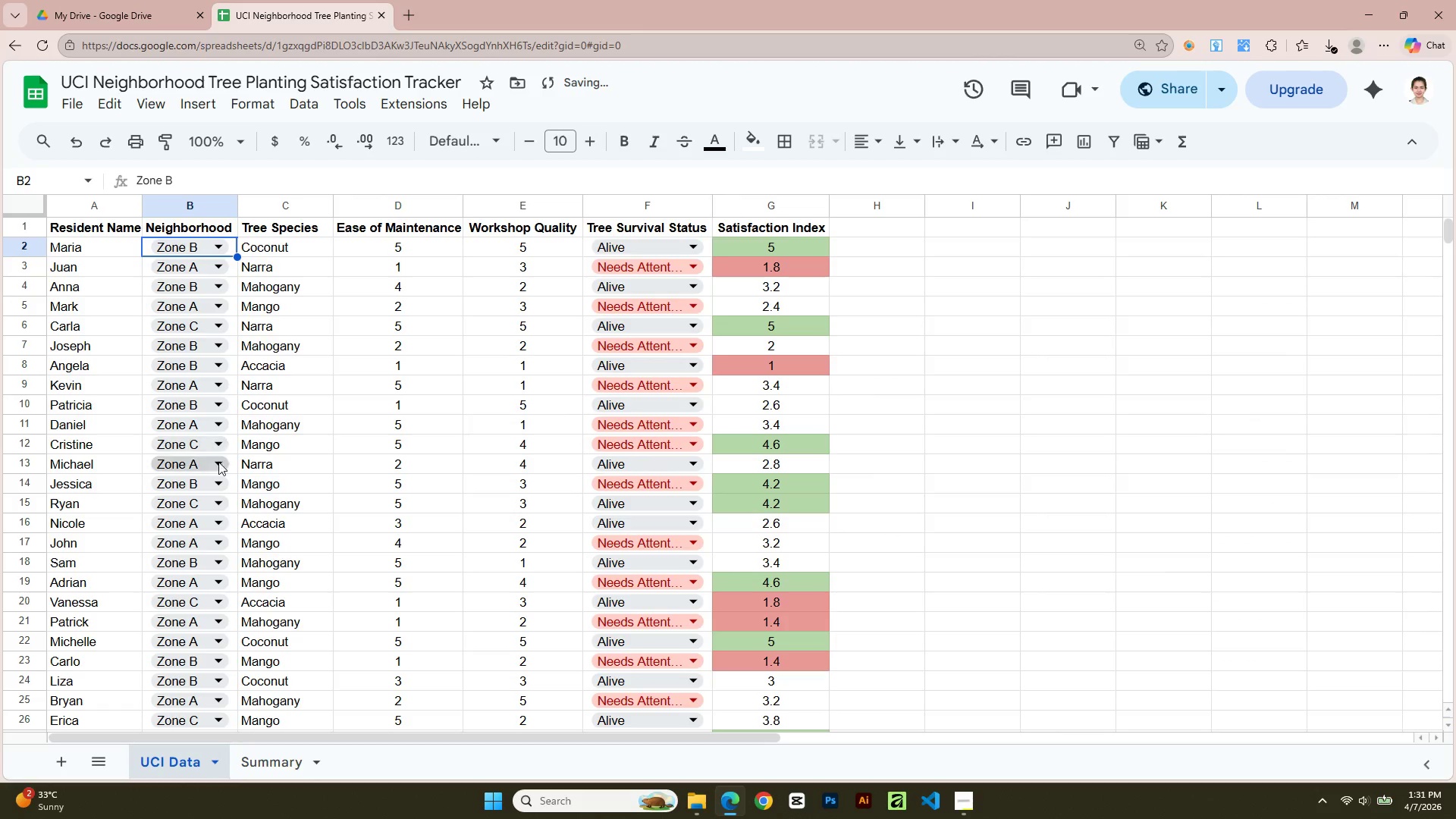 
scroll: coordinate [215, 495], scroll_direction: down, amount: 2.0
 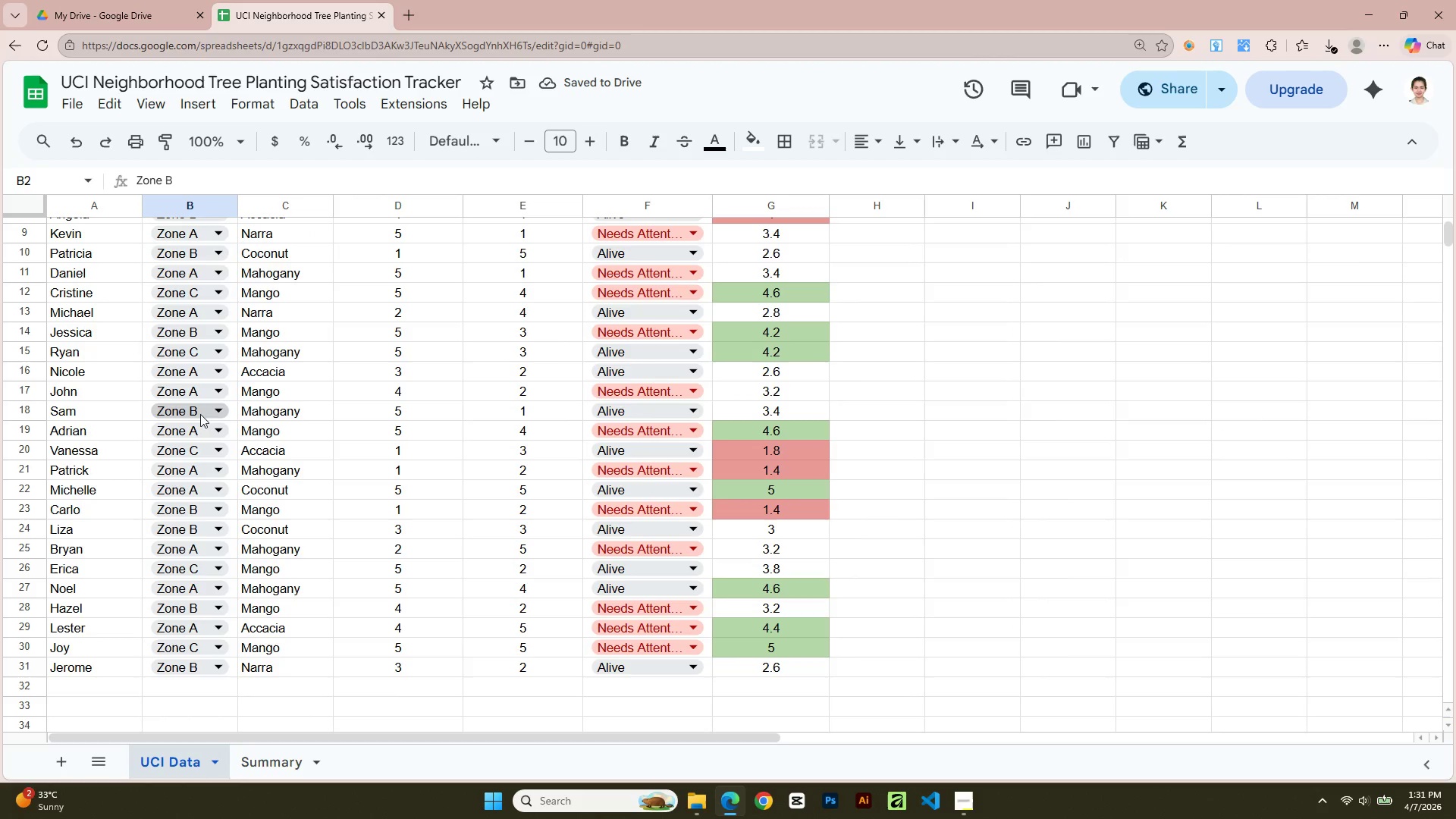 
mouse_move([206, 403])
 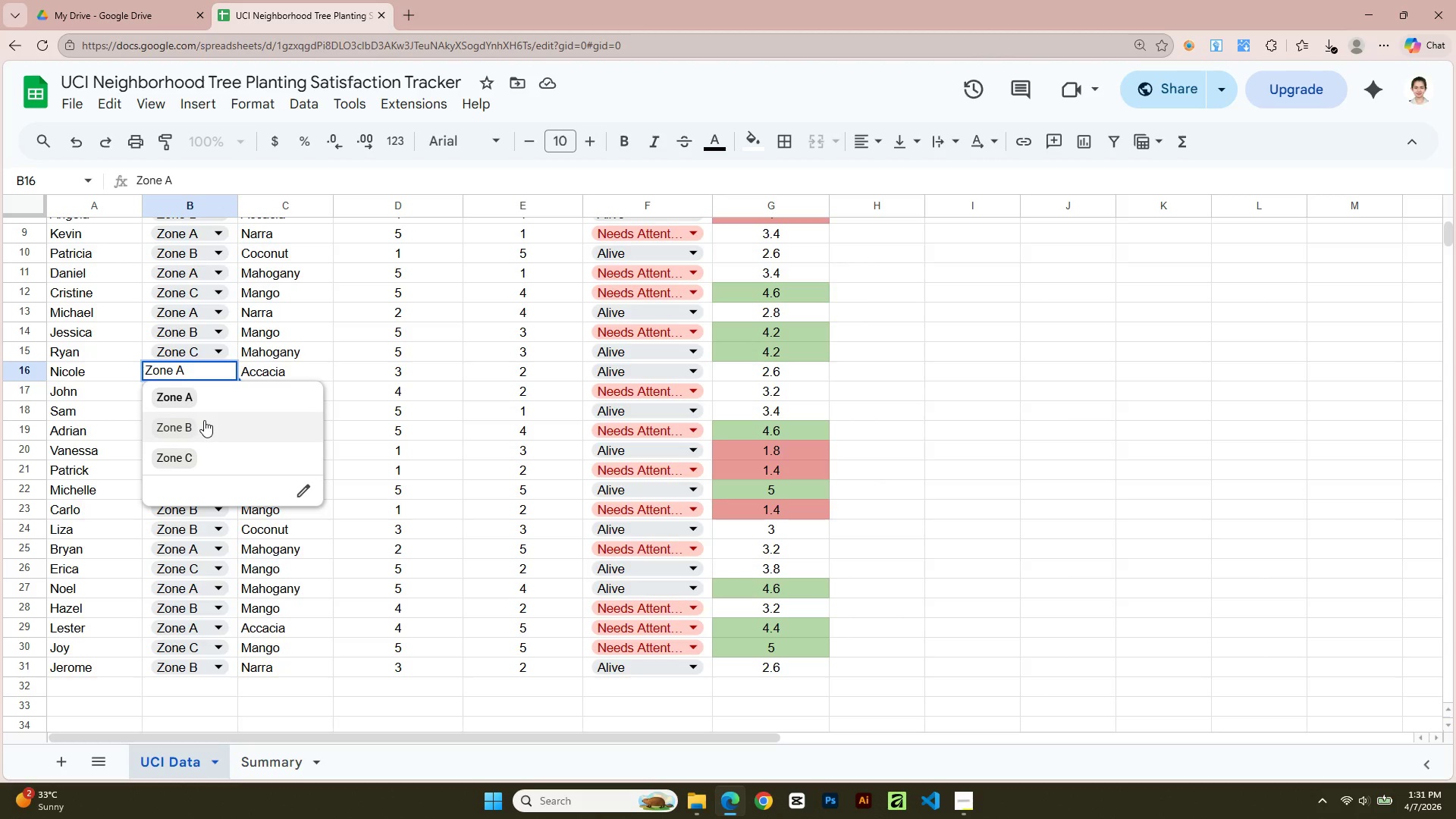 
left_click([204, 420])
 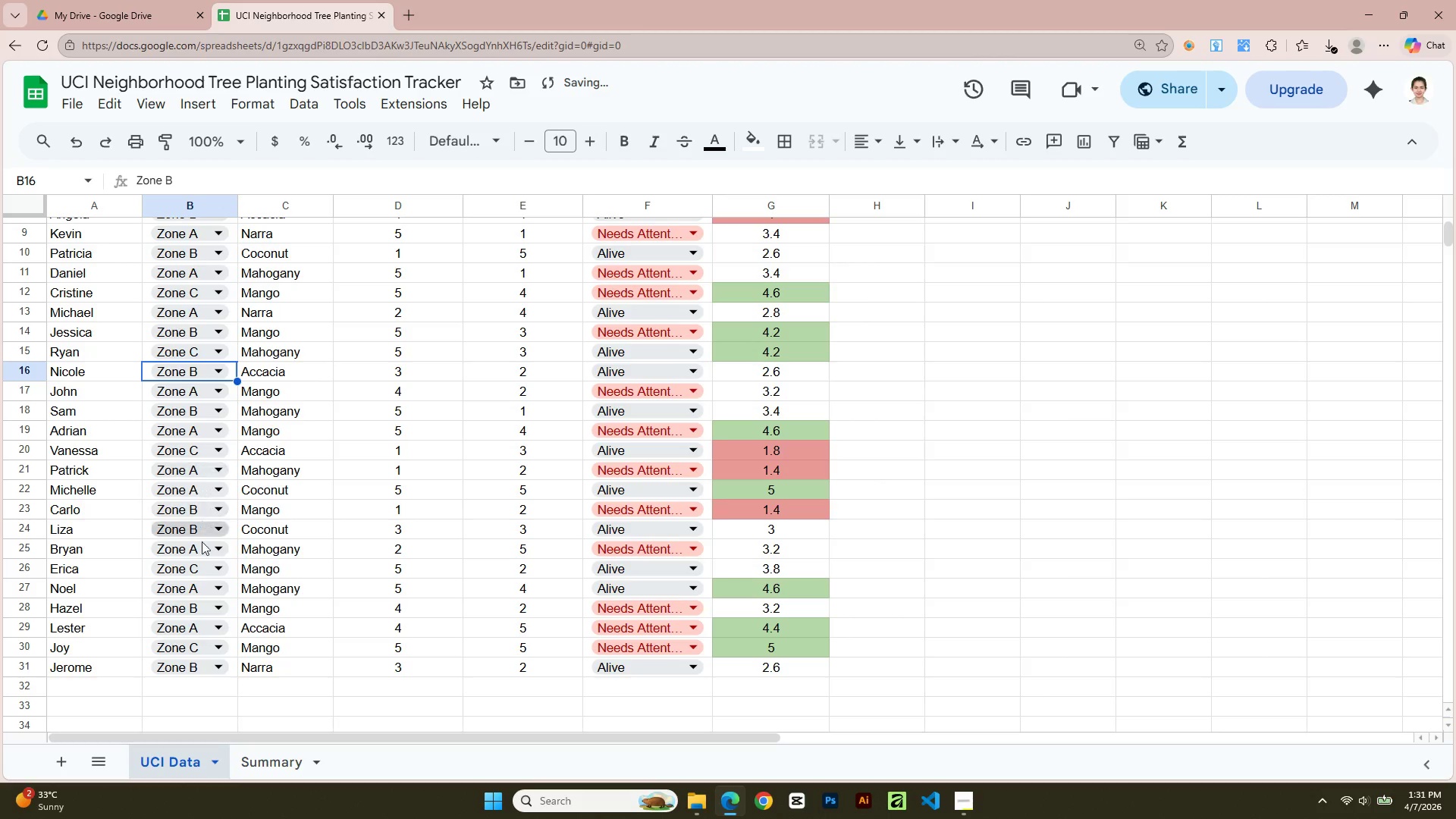 
scroll: coordinate [202, 546], scroll_direction: down, amount: 3.0
 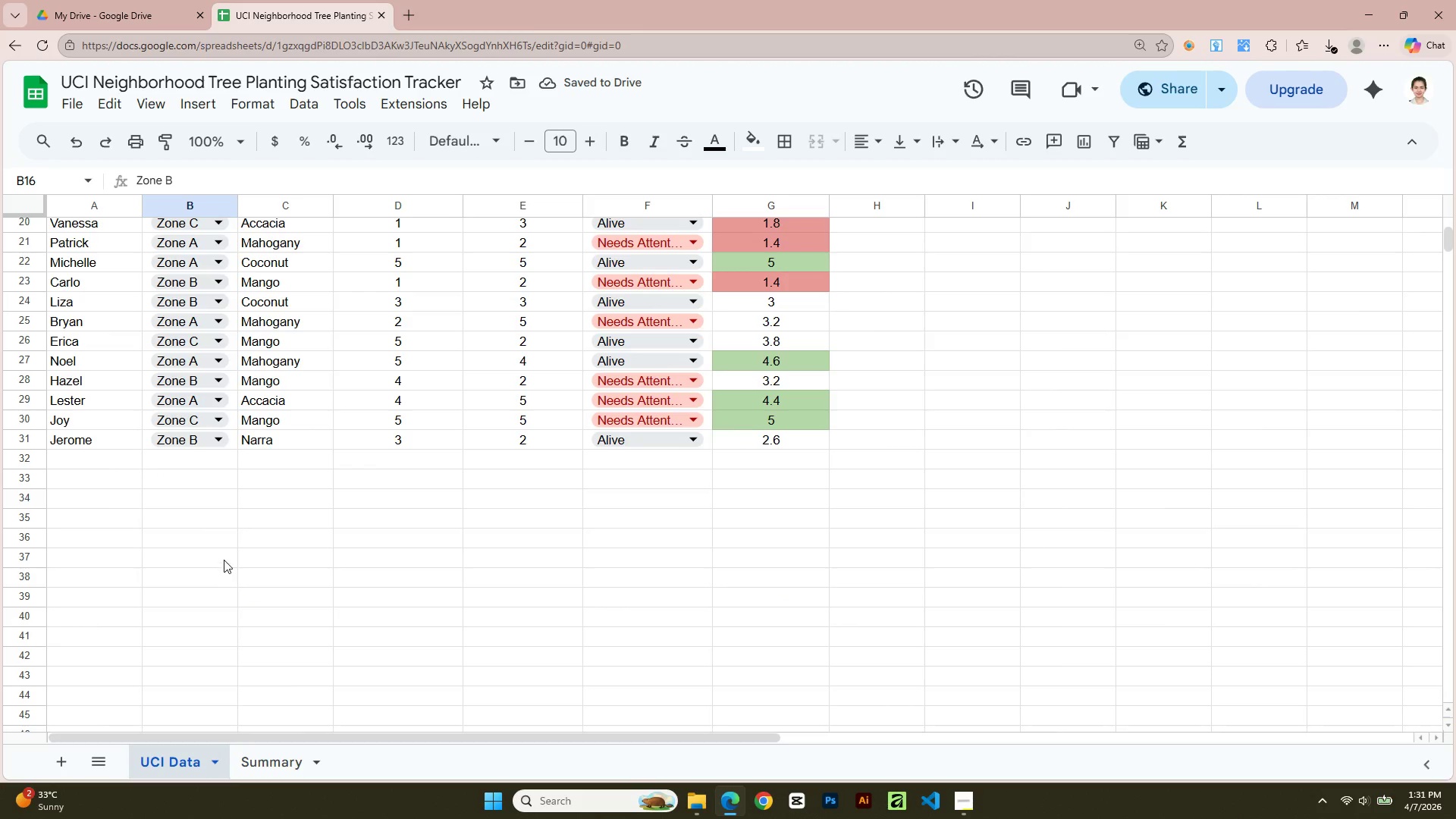 
scroll: coordinate [216, 523], scroll_direction: up, amount: 5.0
 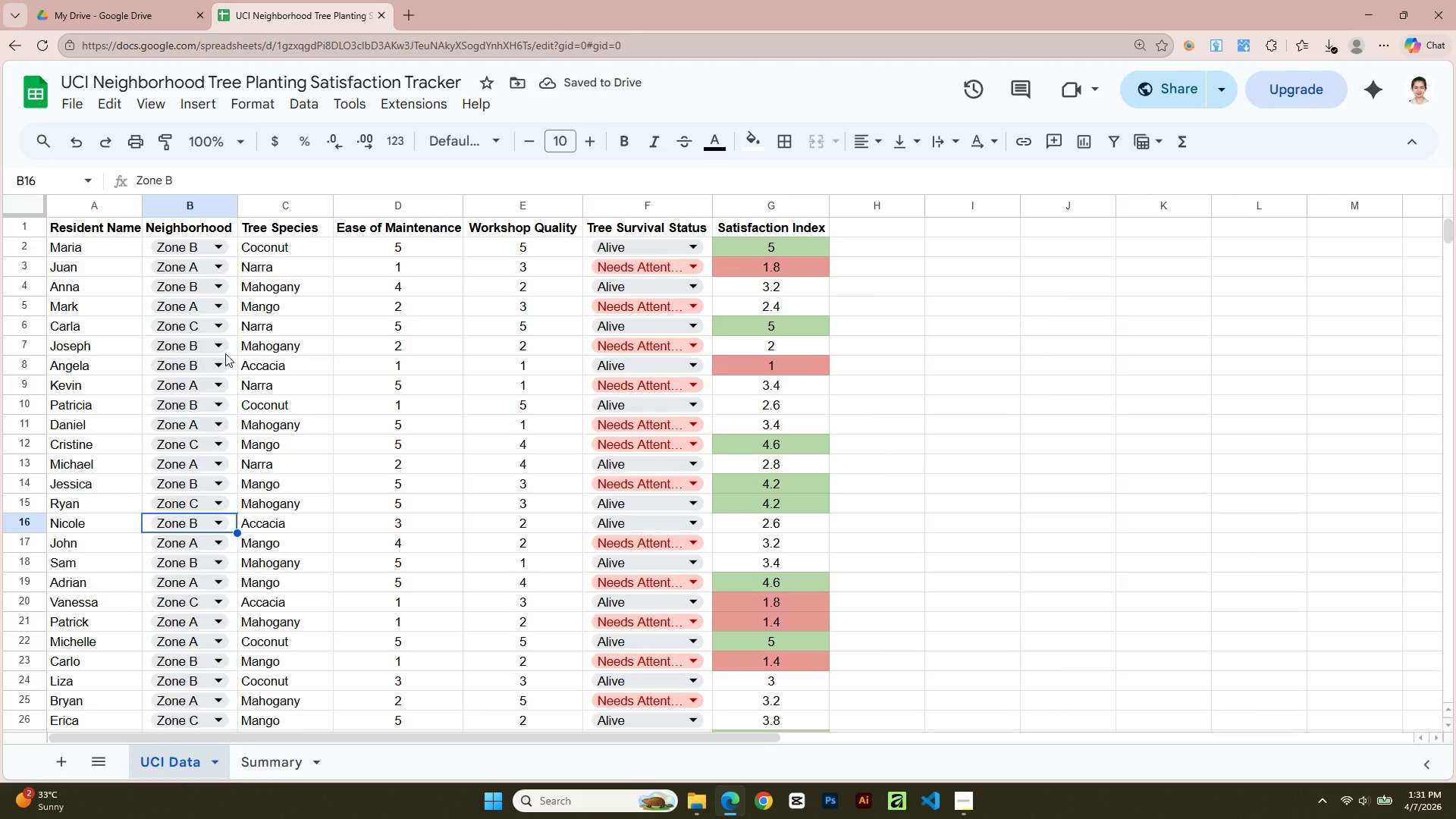 
left_click([220, 347])
 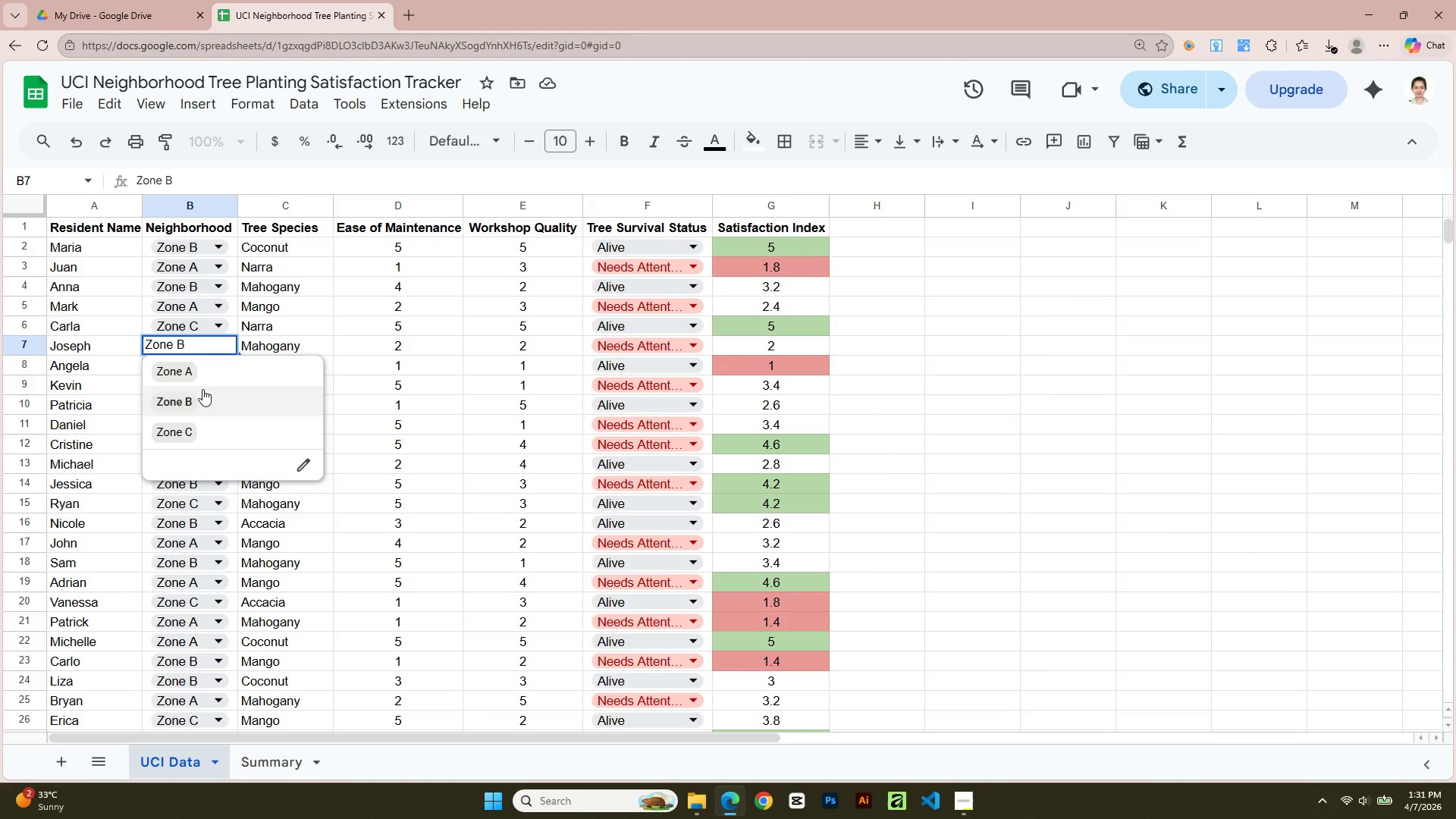 
left_click([202, 394])
 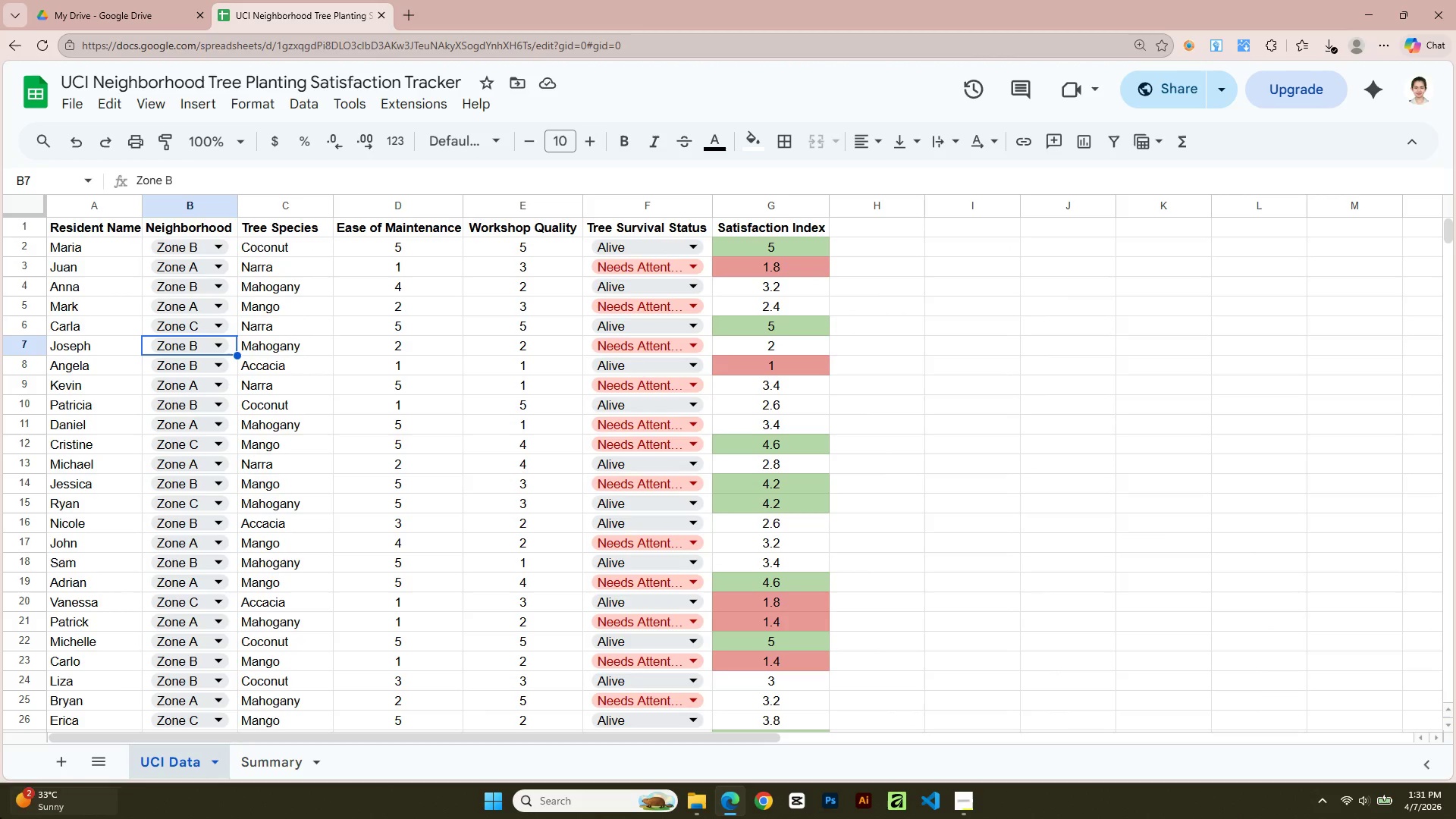 
scroll: coordinate [507, 396], scroll_direction: down, amount: 4.0
 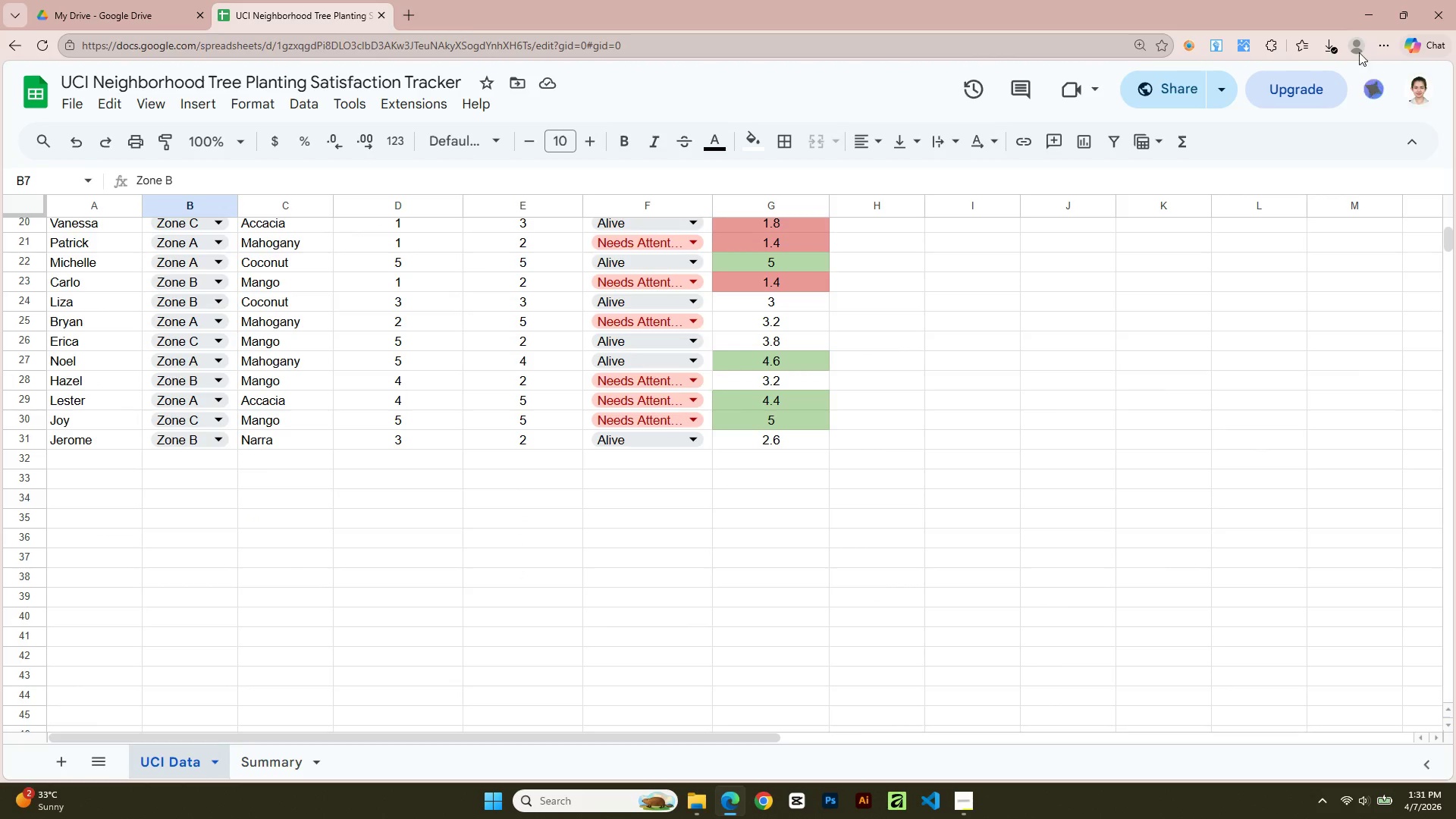 
right_click([1327, 42])
 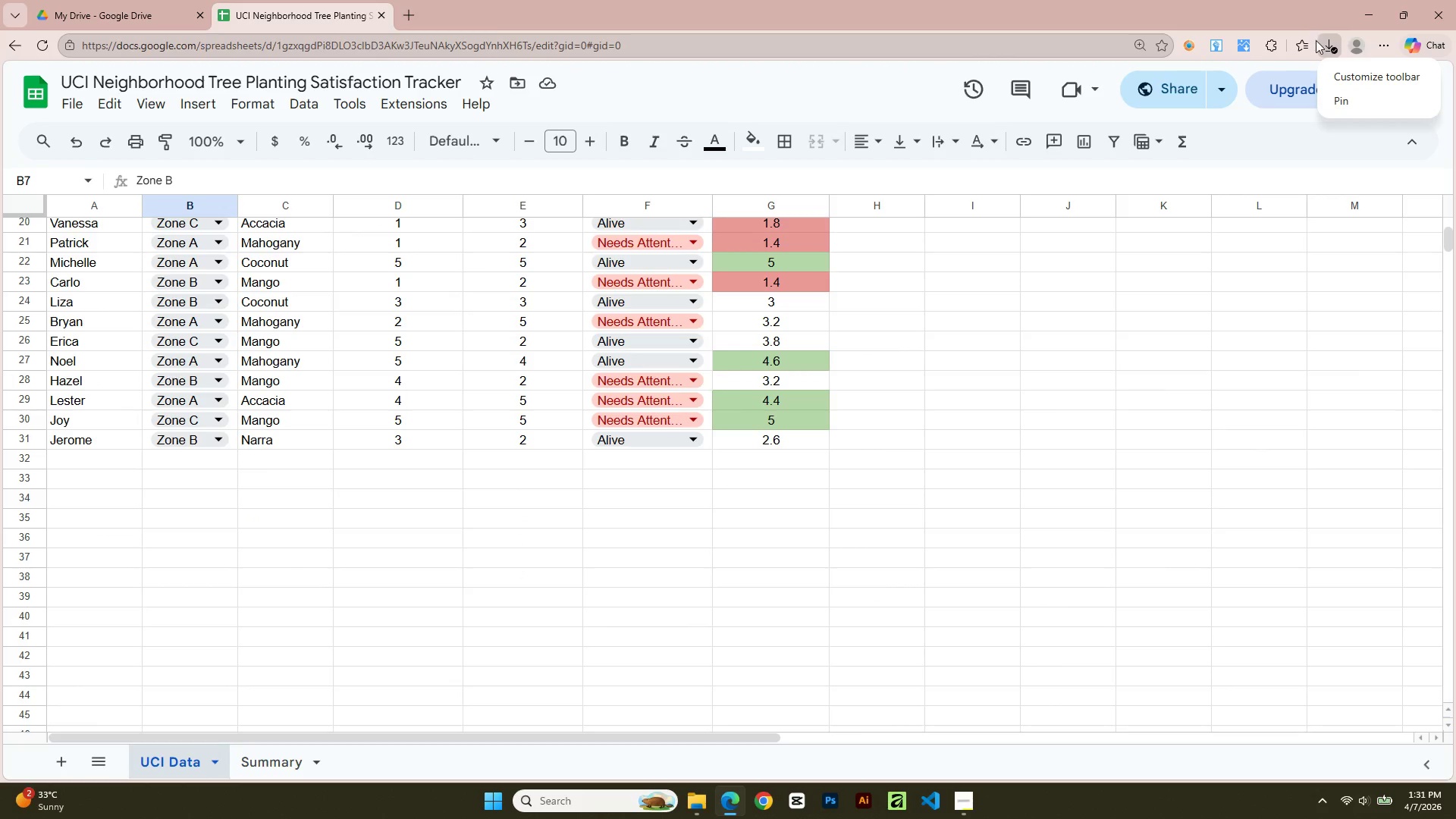 
left_click([1279, 0])
 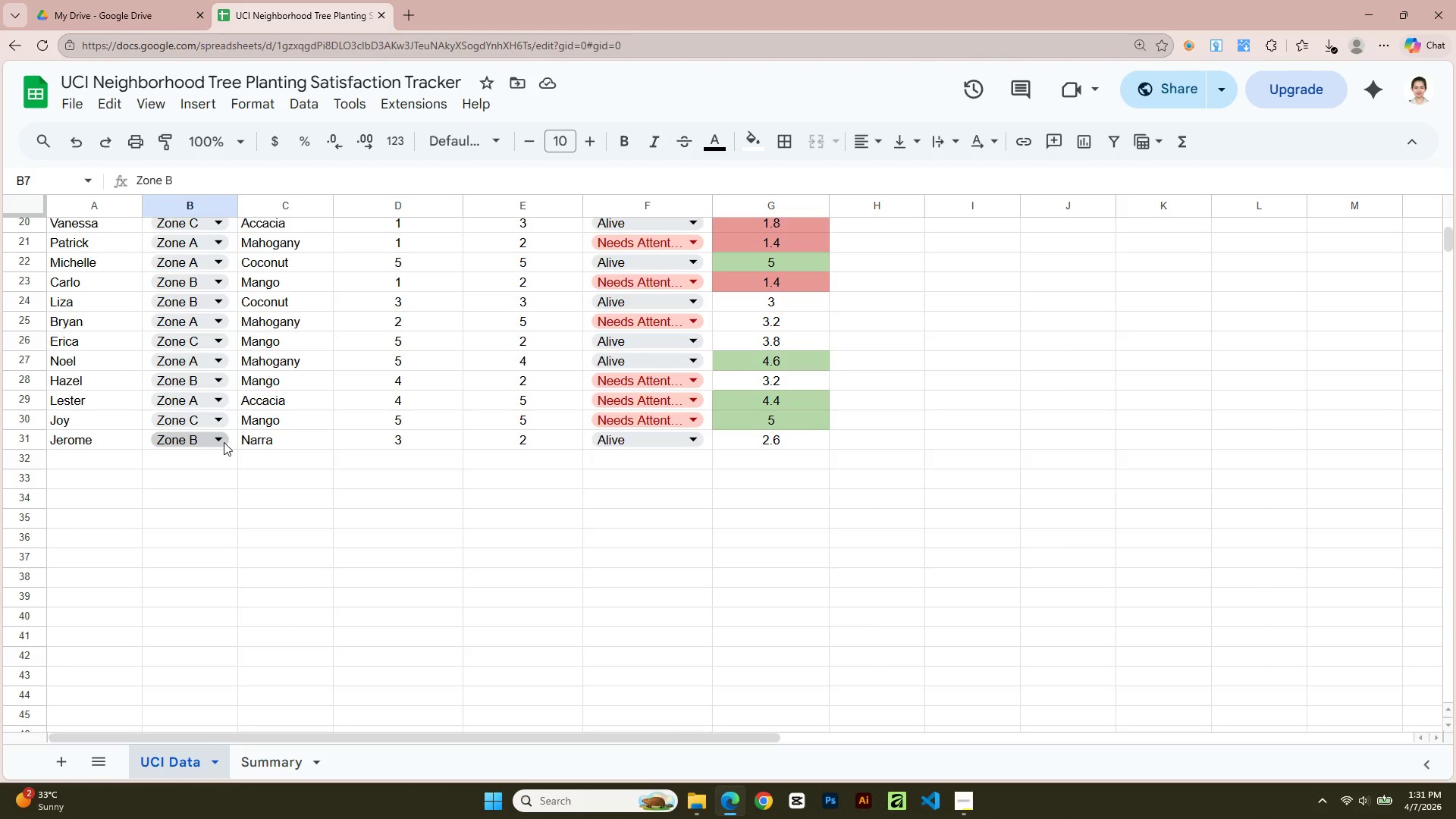 
wait(6.39)
 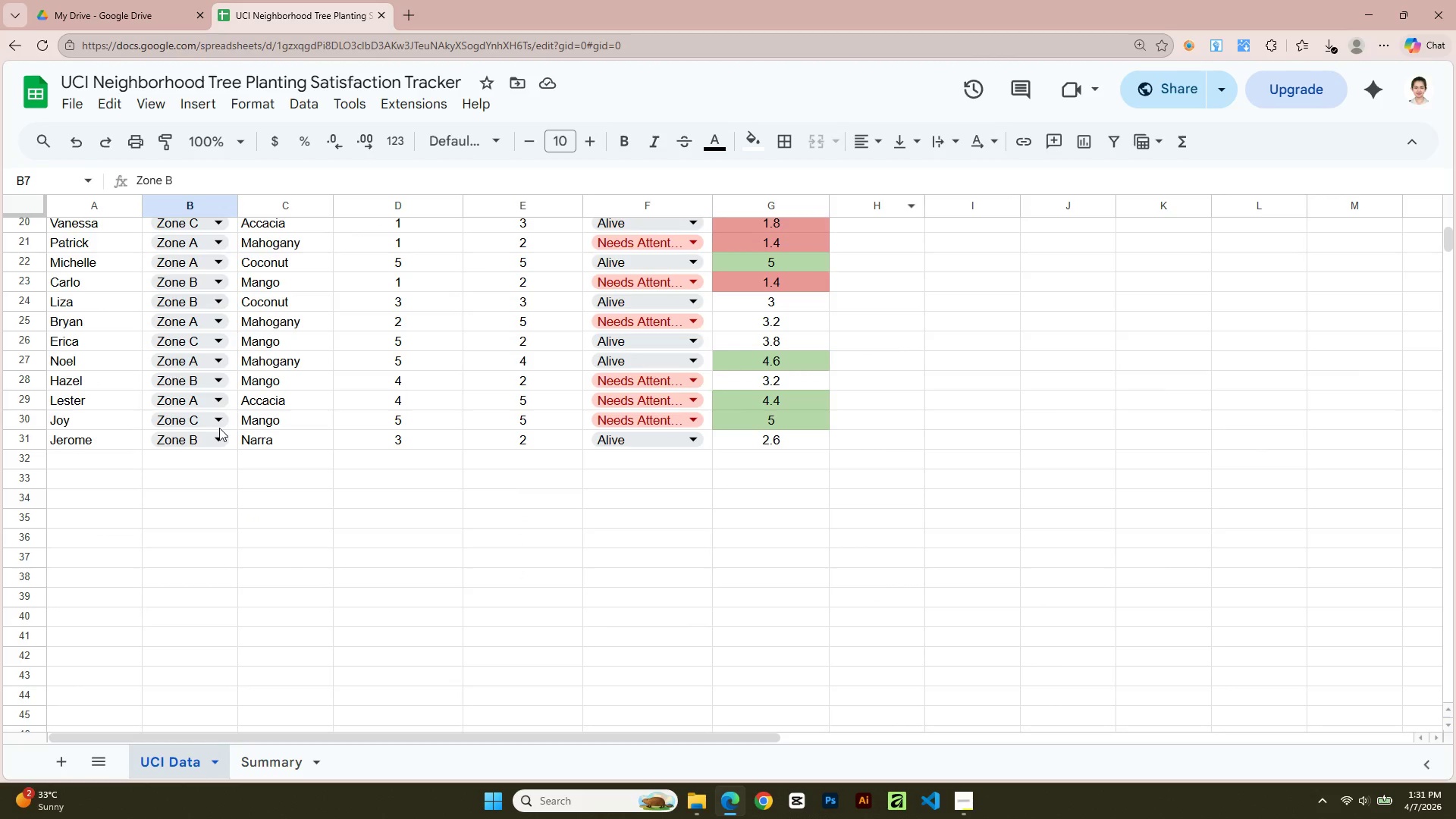 
left_click([219, 375])
 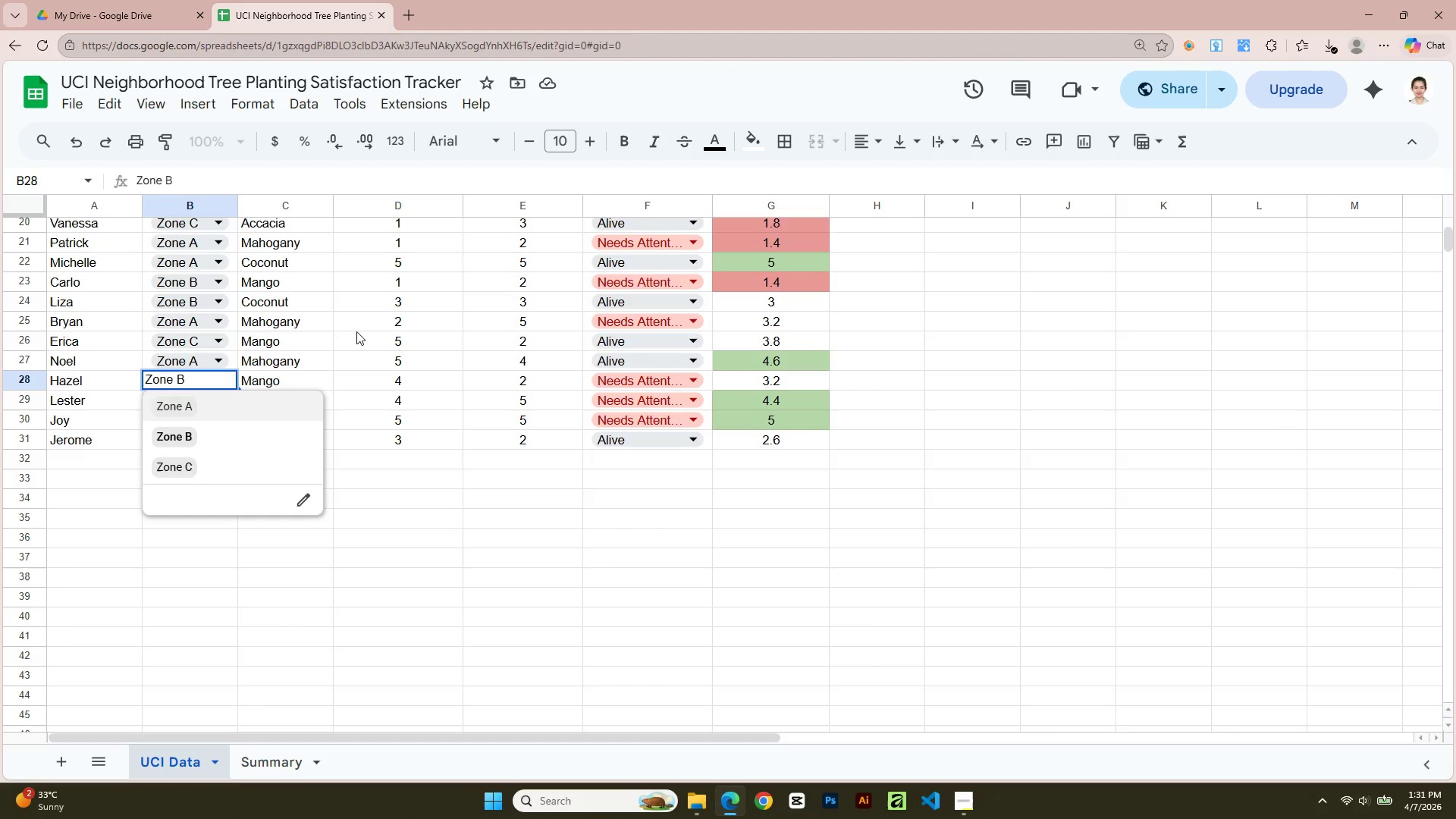 
left_click([372, 323])
 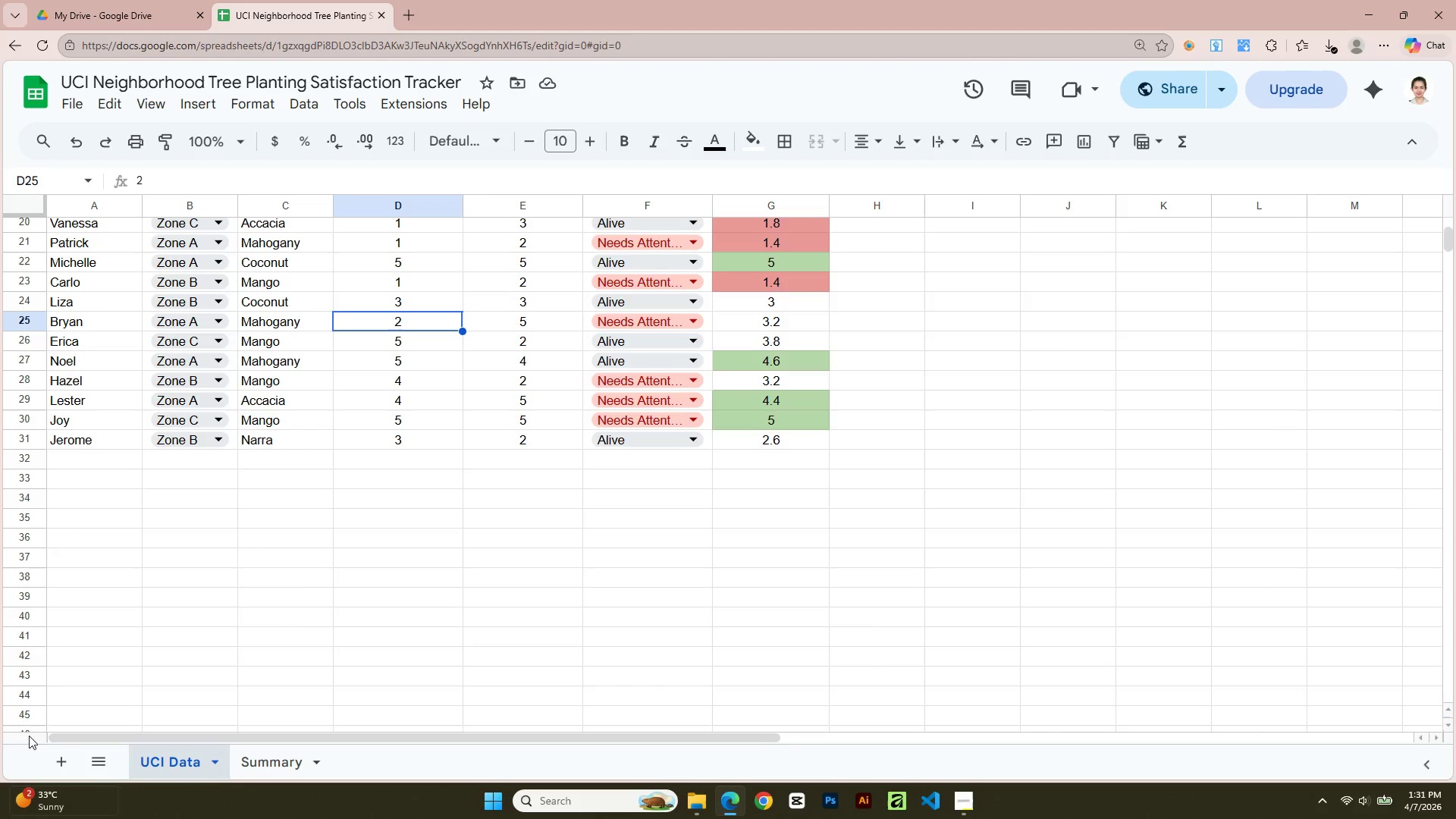 
scroll: coordinate [267, 340], scroll_direction: up, amount: 2.0
 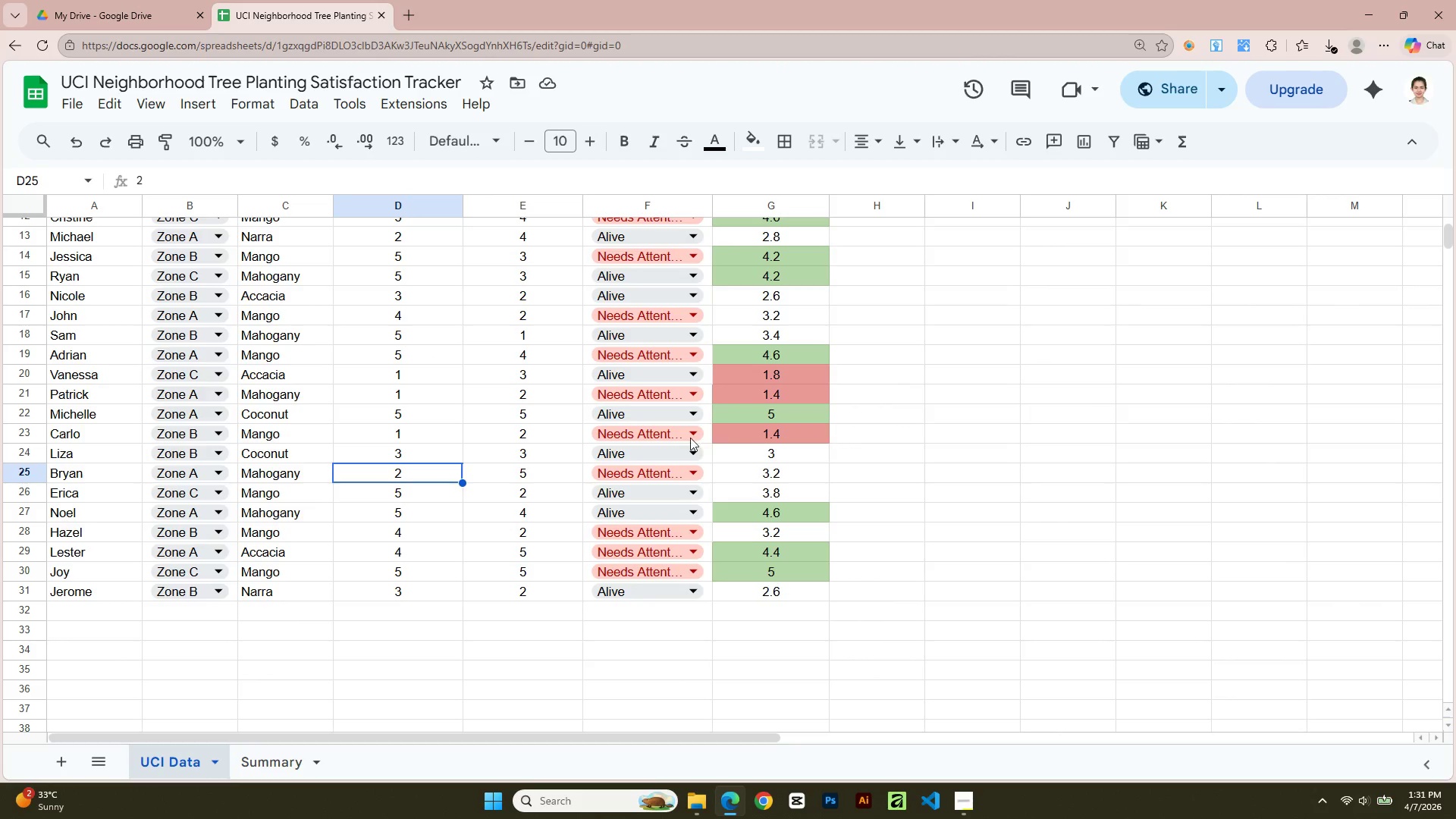 
left_click([314, 407])
 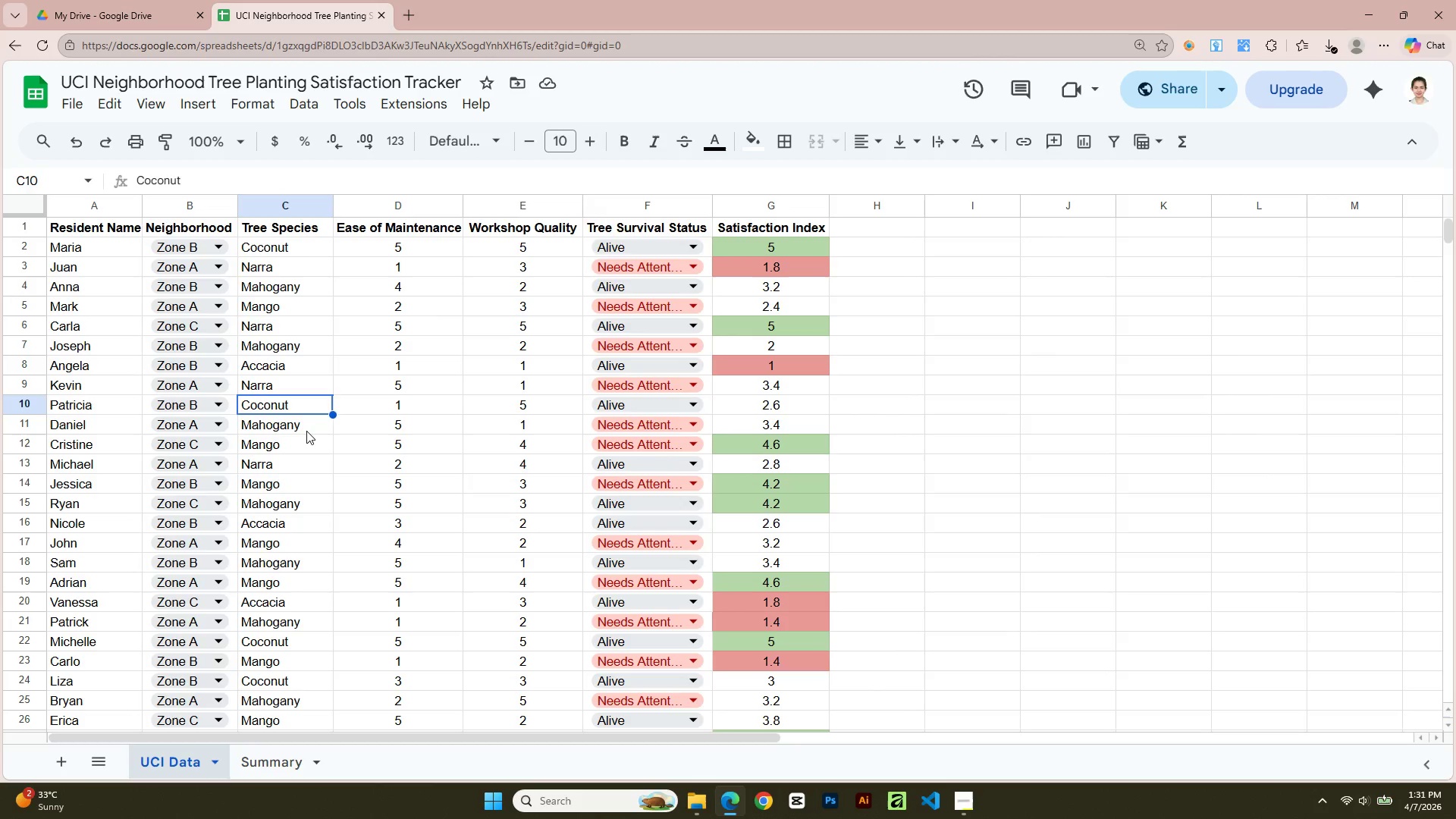 
scroll: coordinate [323, 428], scroll_direction: up, amount: 4.0
 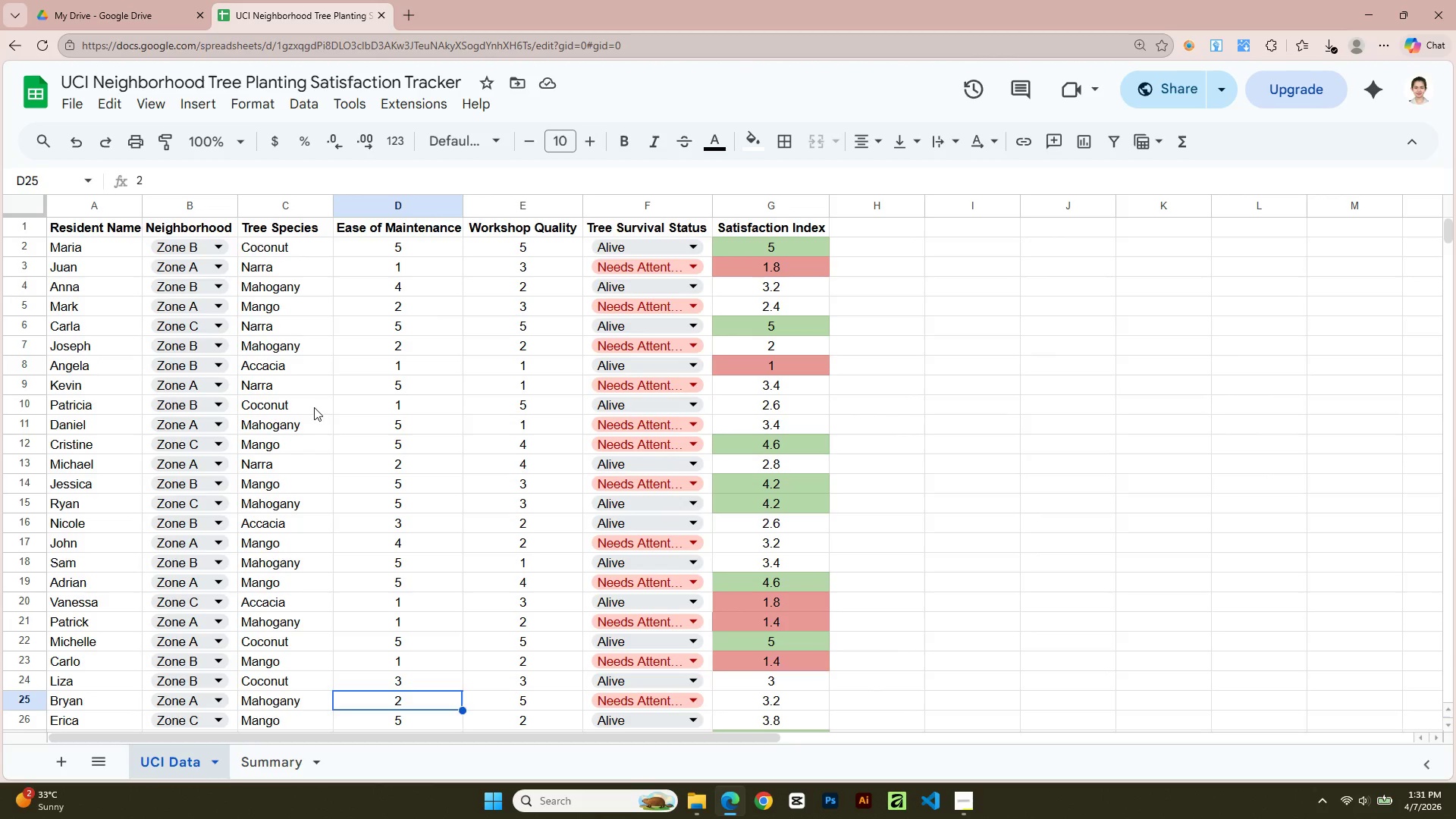 
left_click([306, 431])
 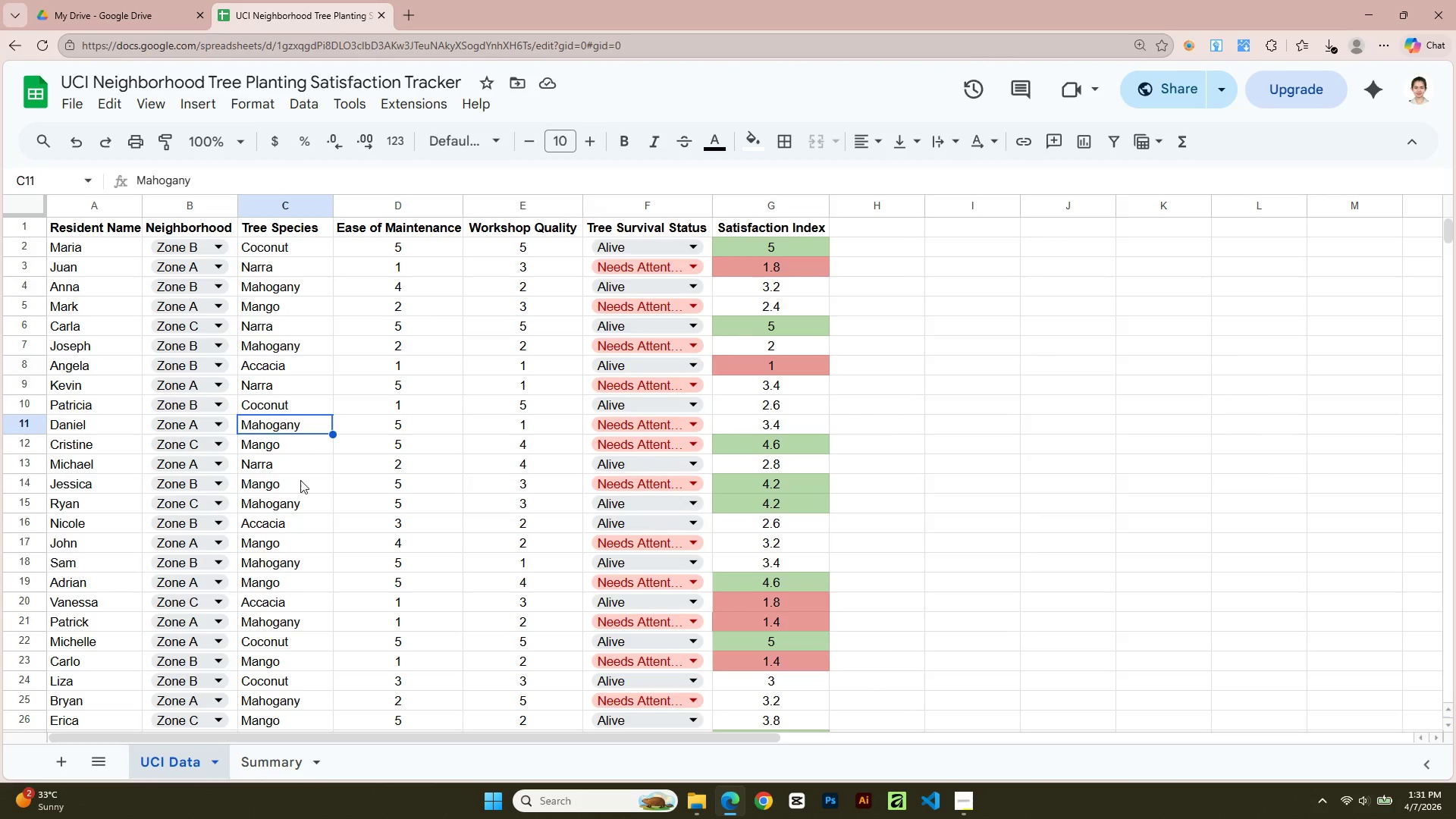 
left_click([299, 493])
 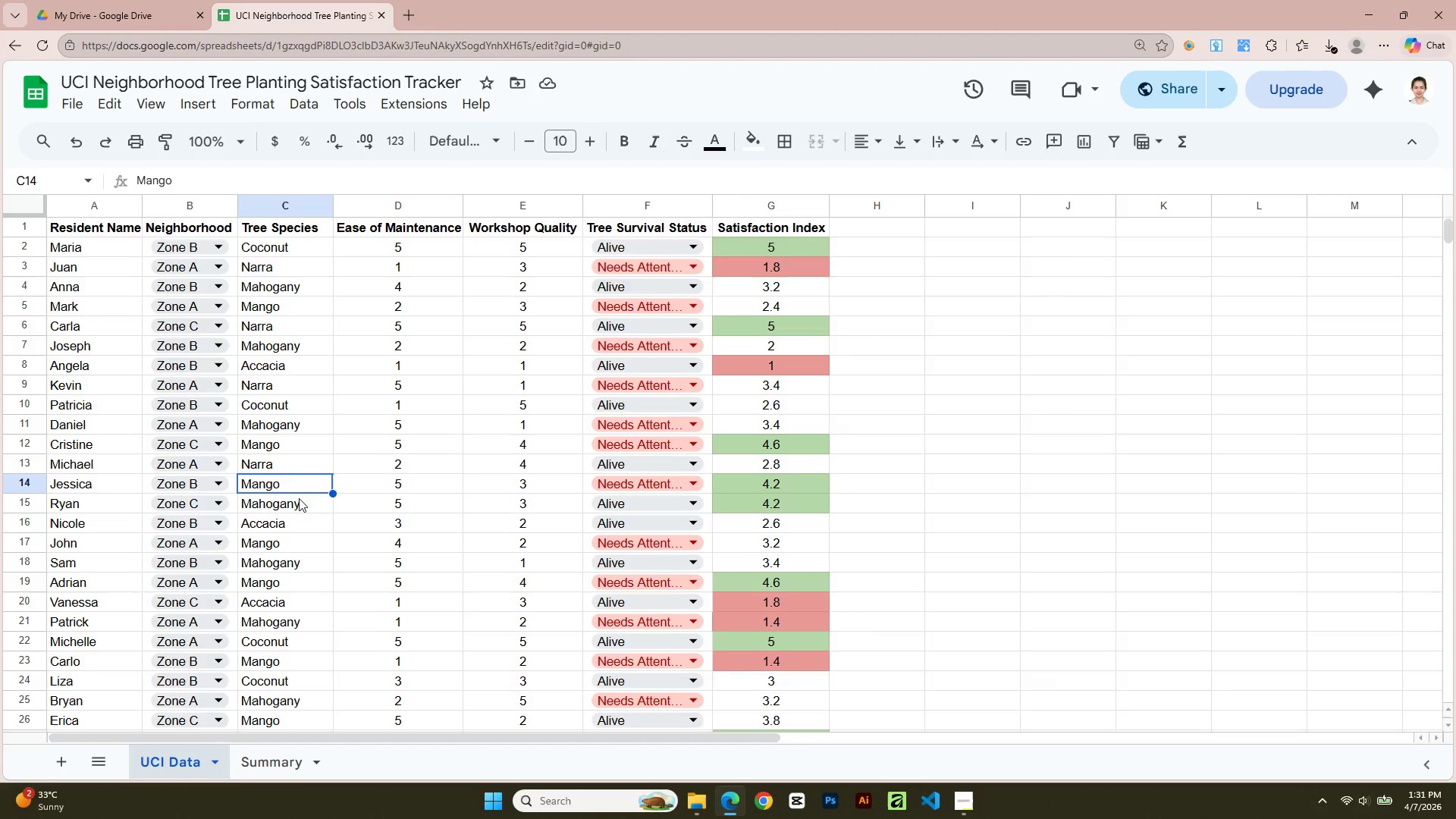 
scroll: coordinate [299, 507], scroll_direction: down, amount: 3.0
 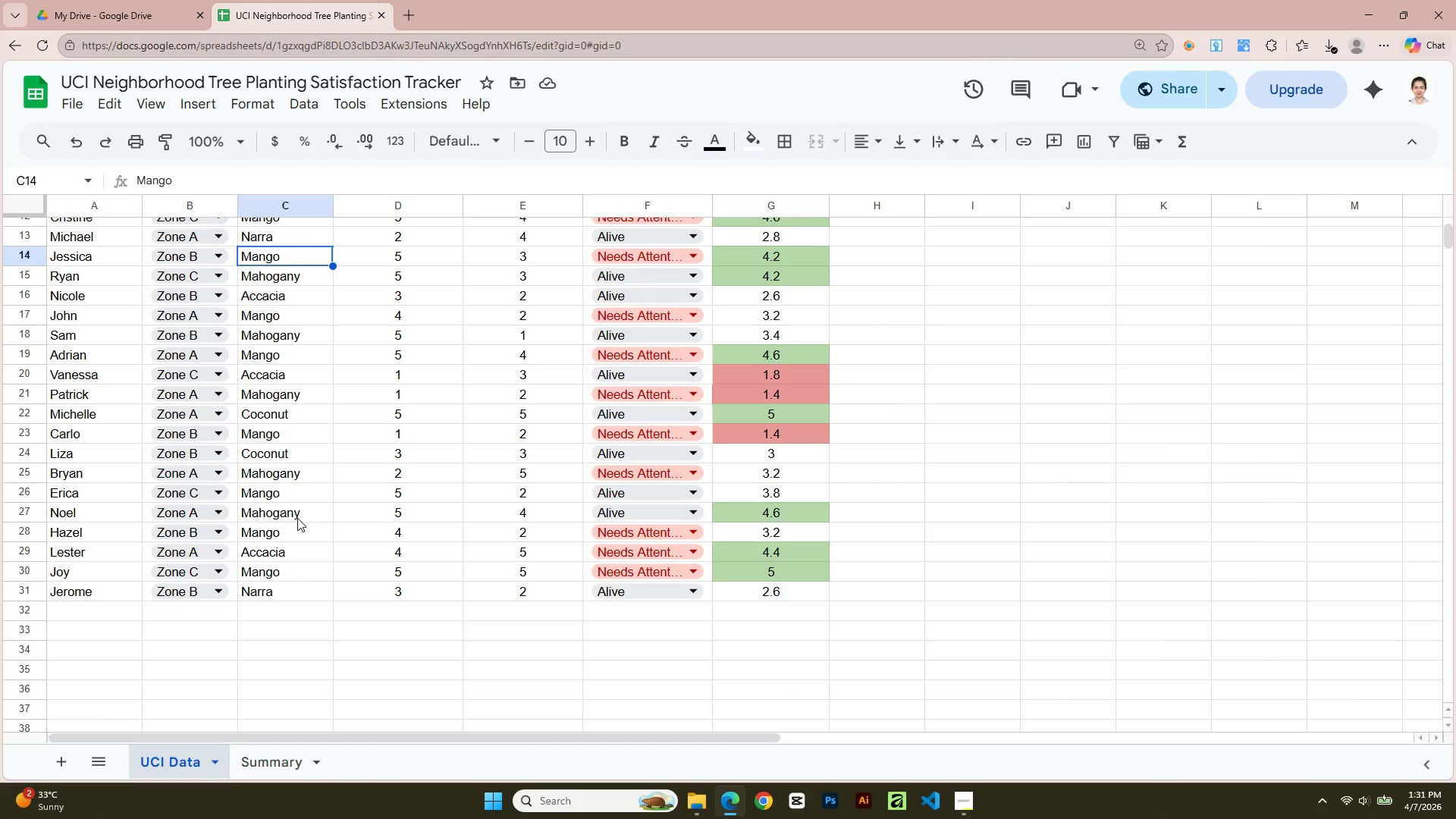 
left_click([297, 518])
 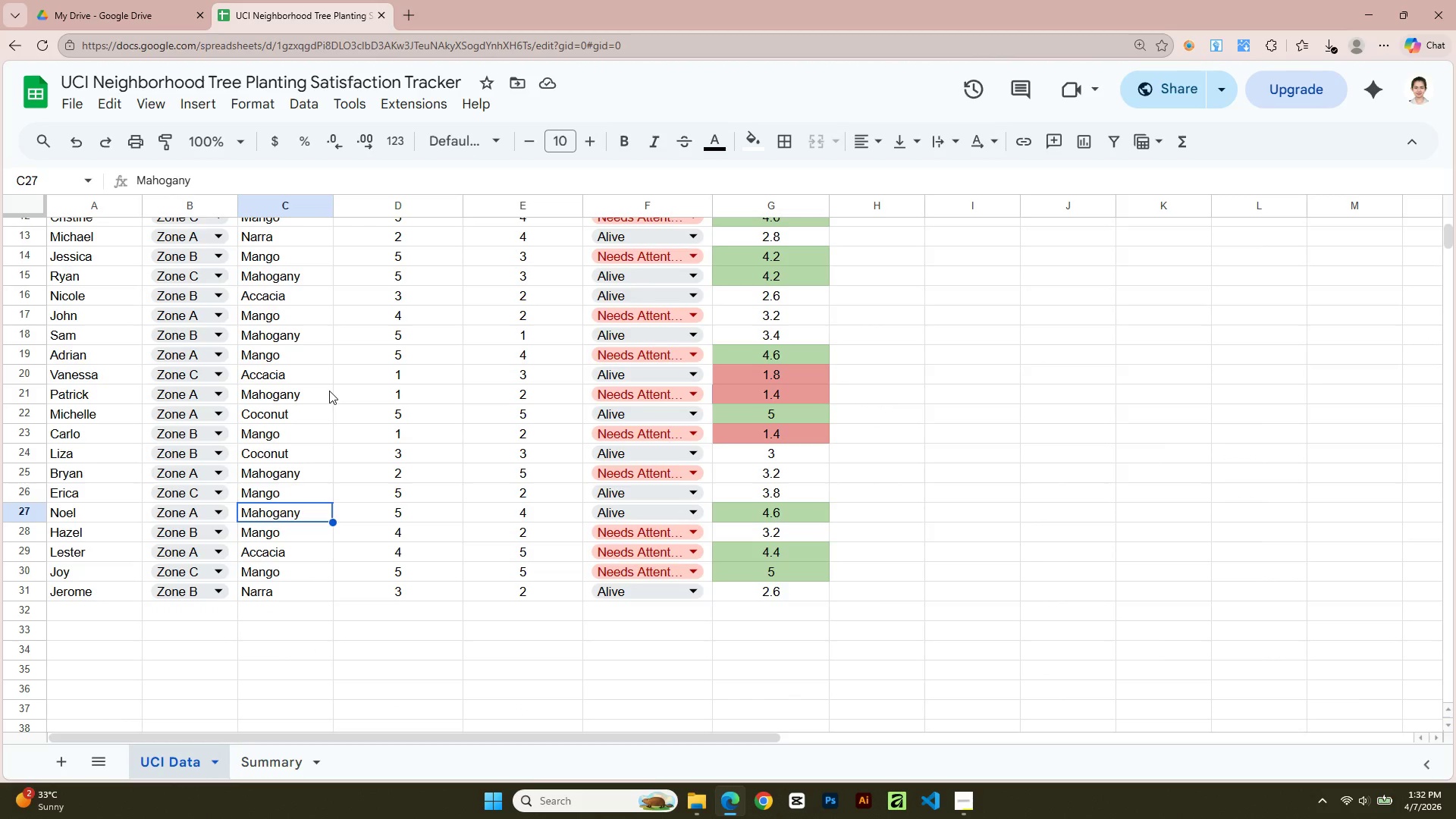 
wait(6.48)
 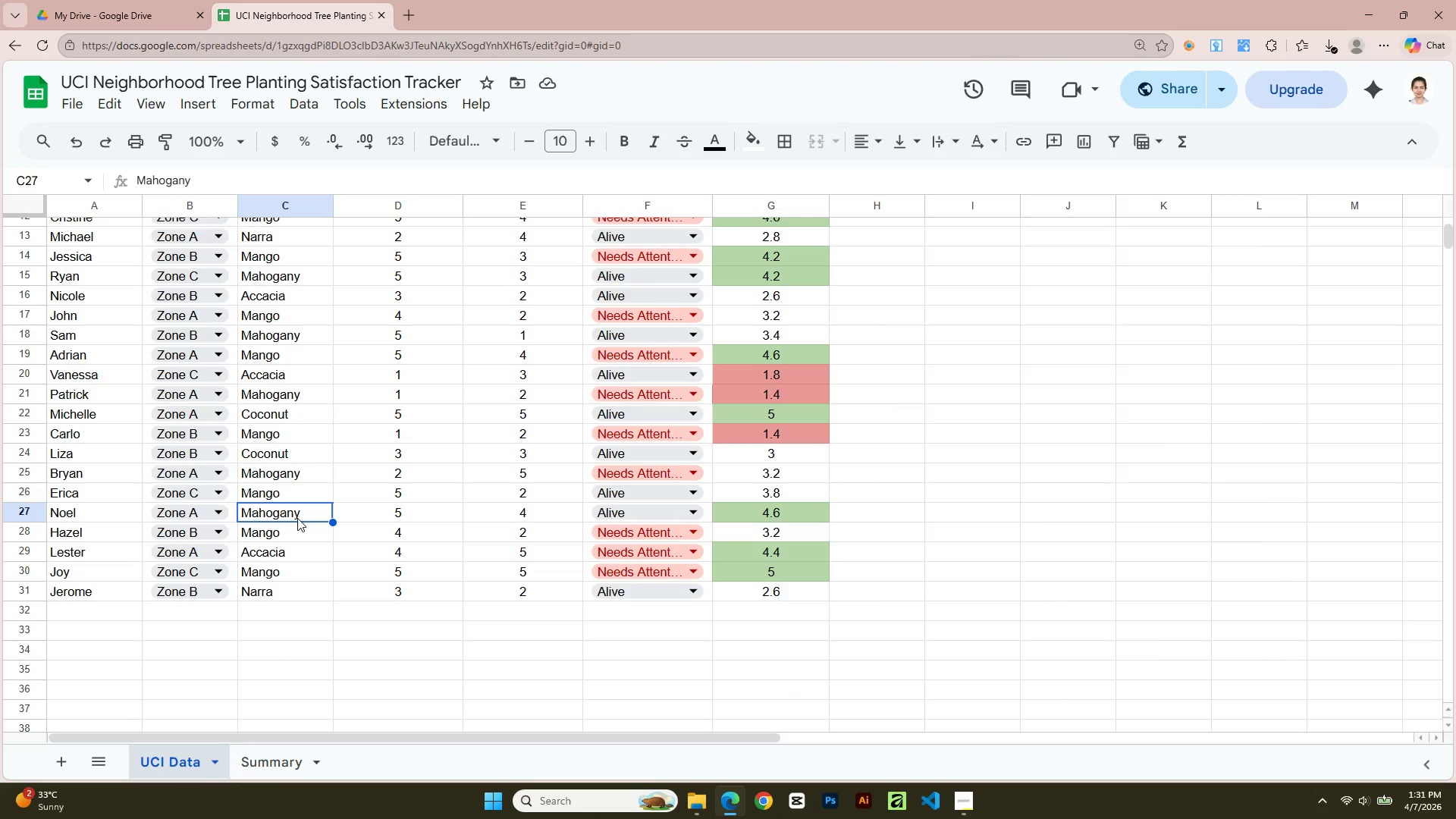 
scroll: coordinate [224, 414], scroll_direction: up, amount: 4.0
 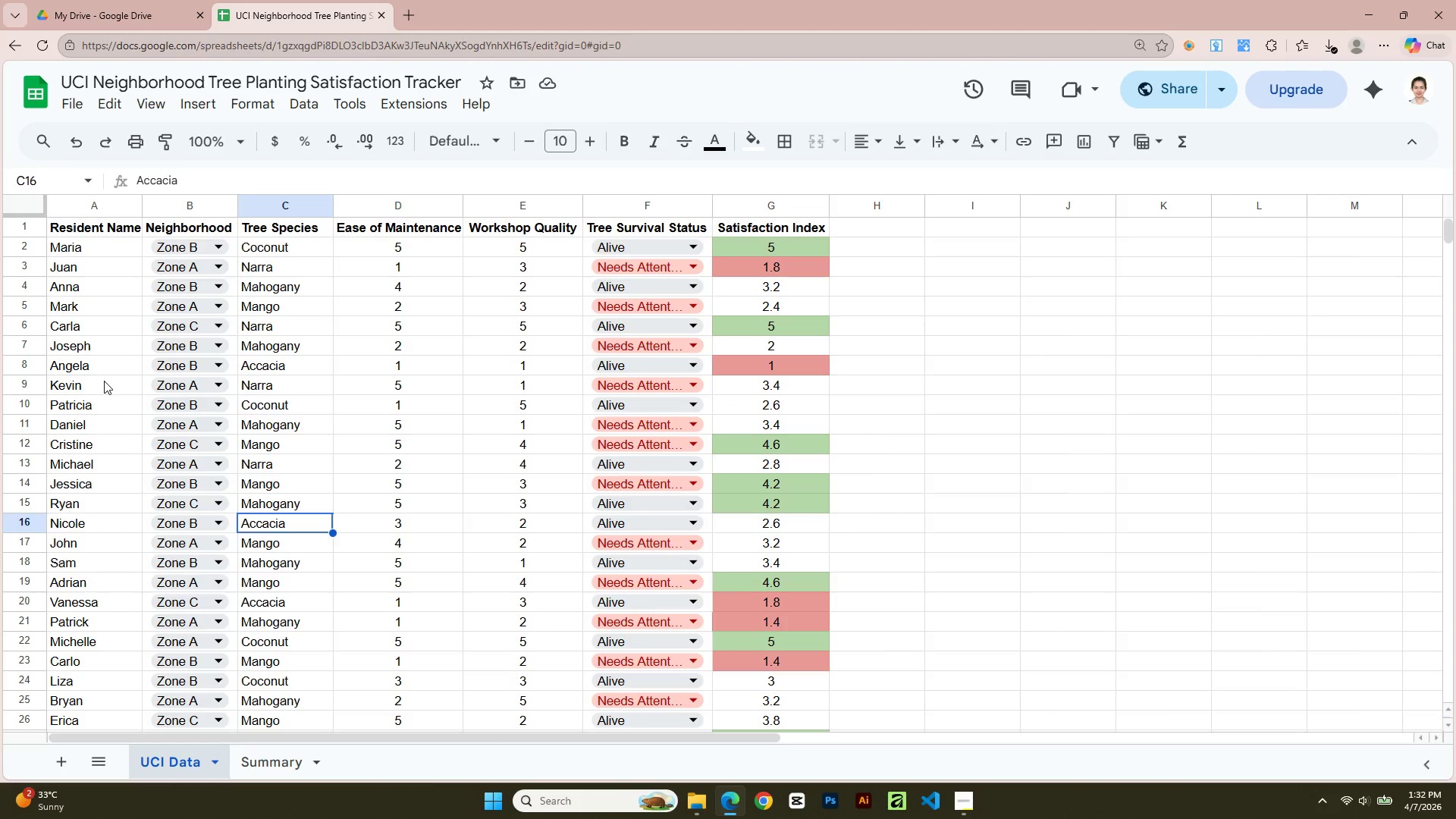 
left_click([104, 381])
 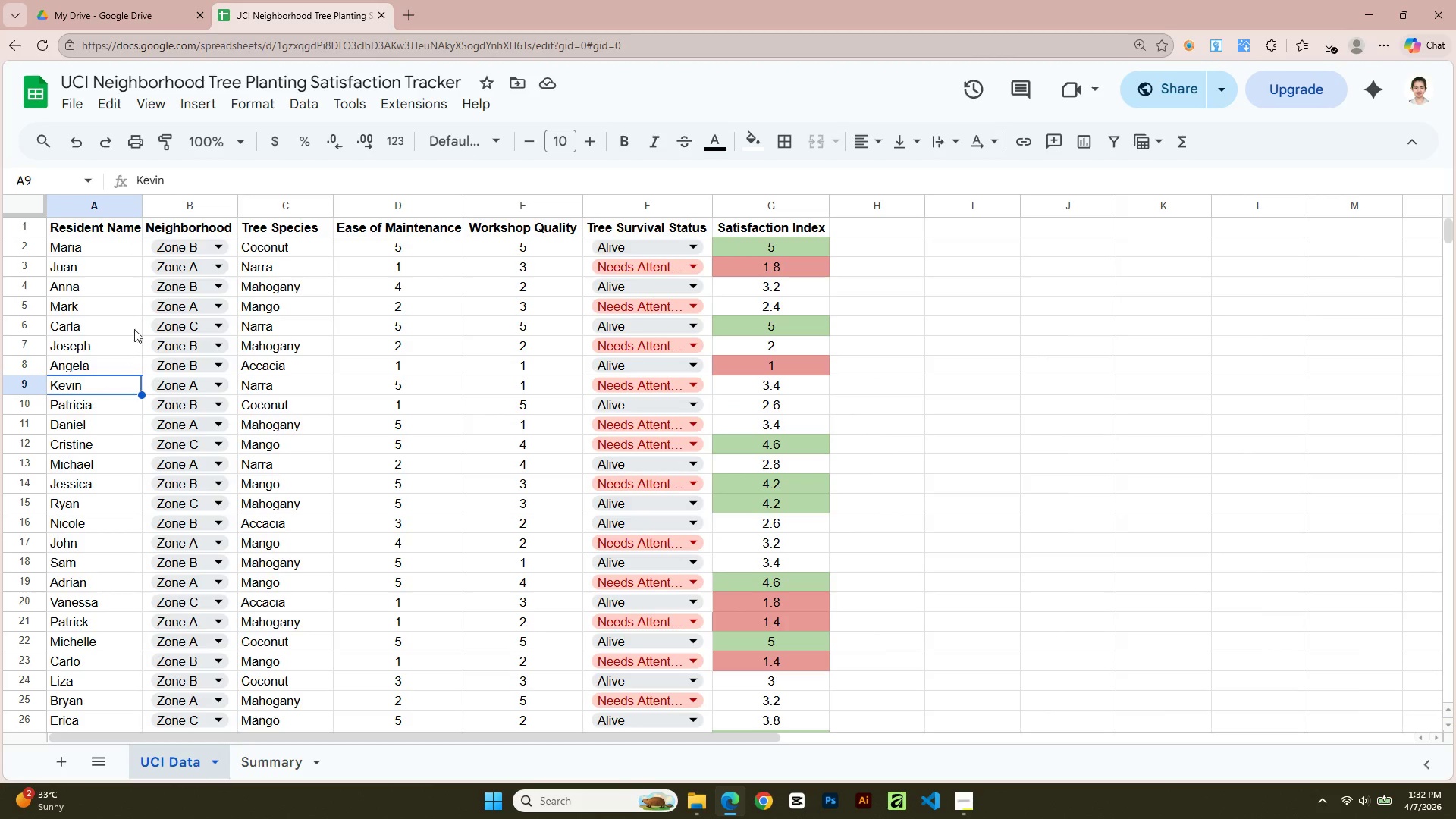 
scroll: coordinate [135, 323], scroll_direction: up, amount: 2.0
 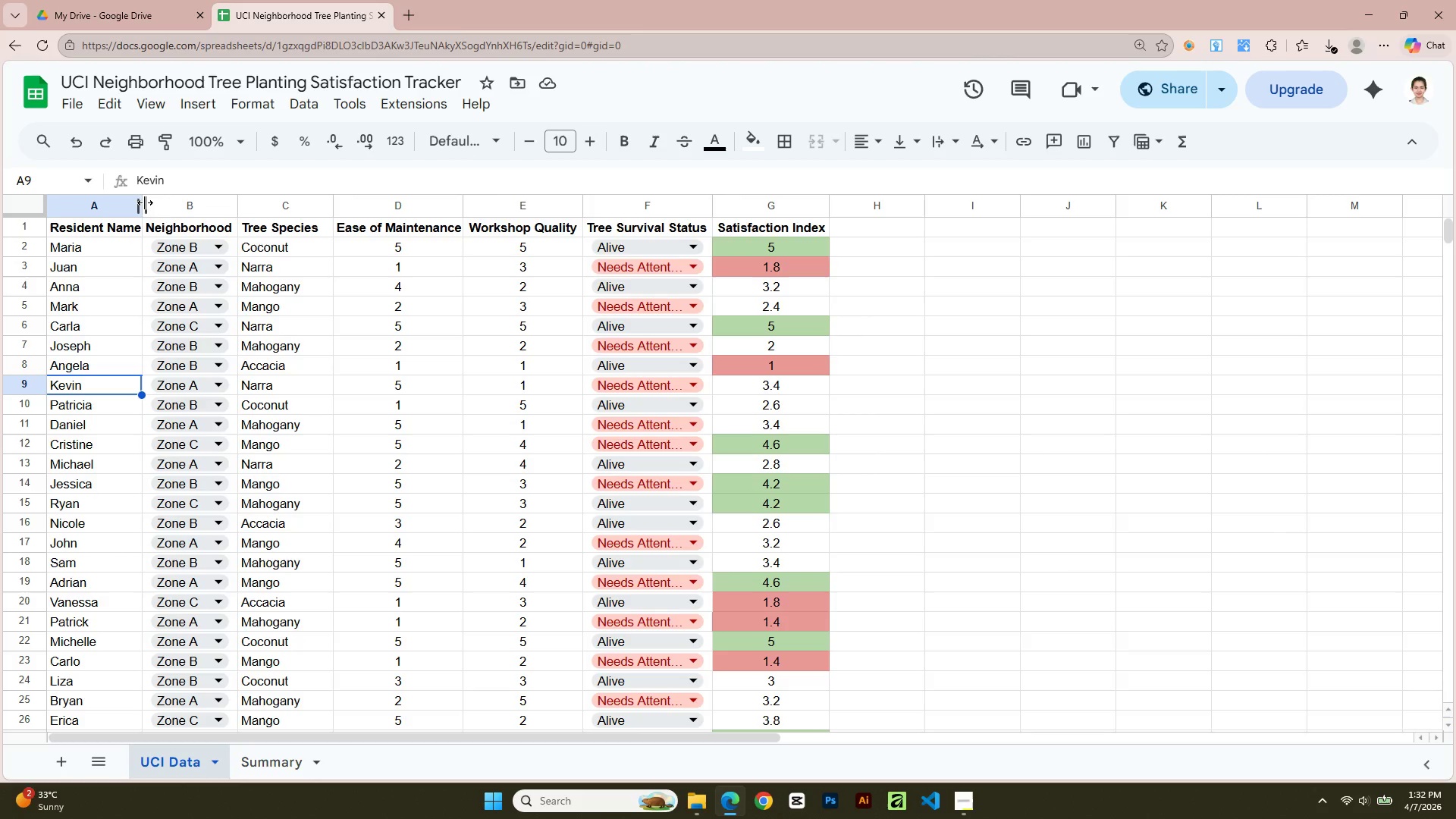 
left_click_drag(start_coordinate=[145, 202], to_coordinate=[152, 202])
 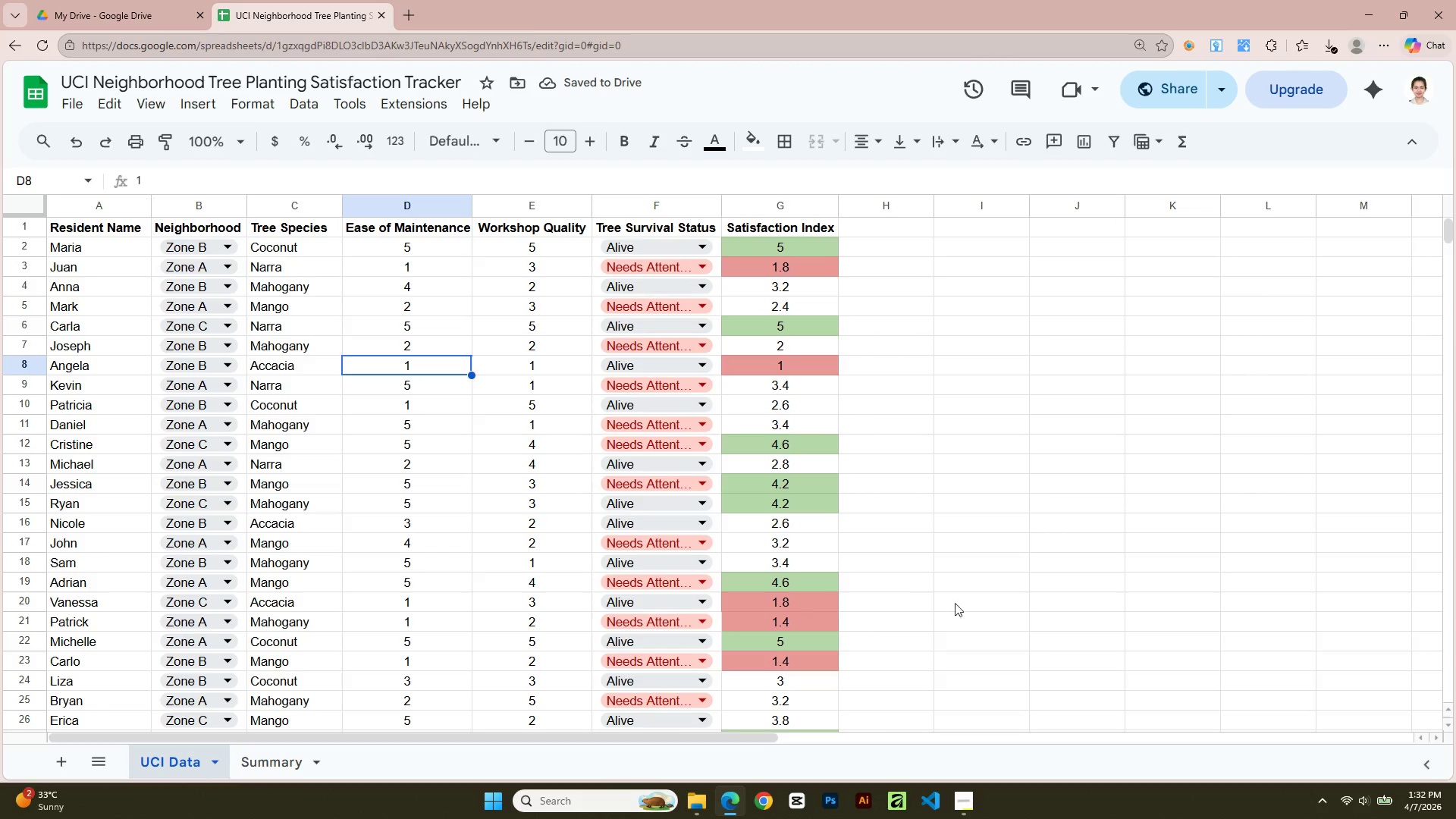 
scroll: coordinate [733, 576], scroll_direction: none, amount: 0.0
 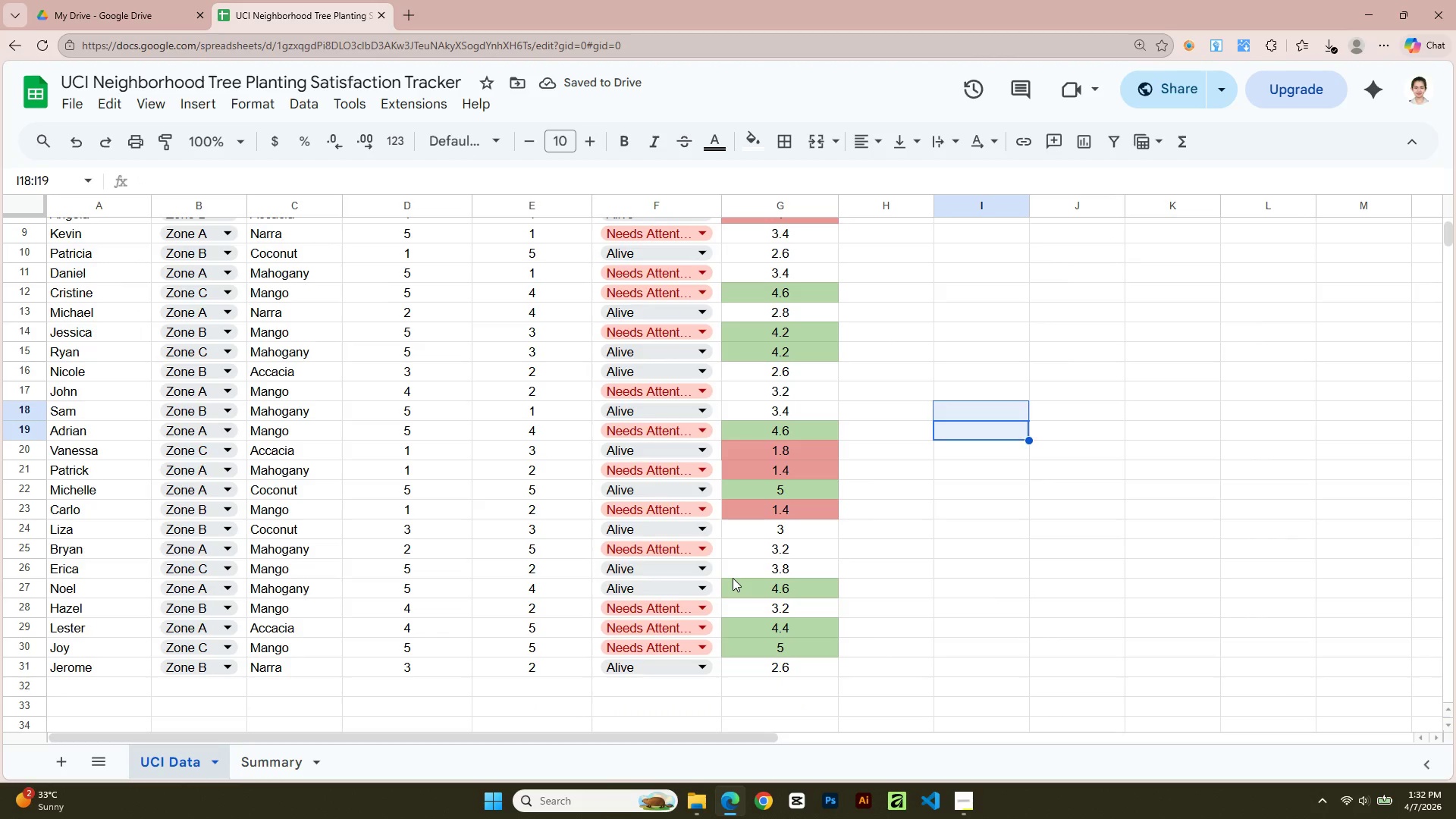 
scroll: coordinate [436, 541], scroll_direction: up, amount: 7.0
 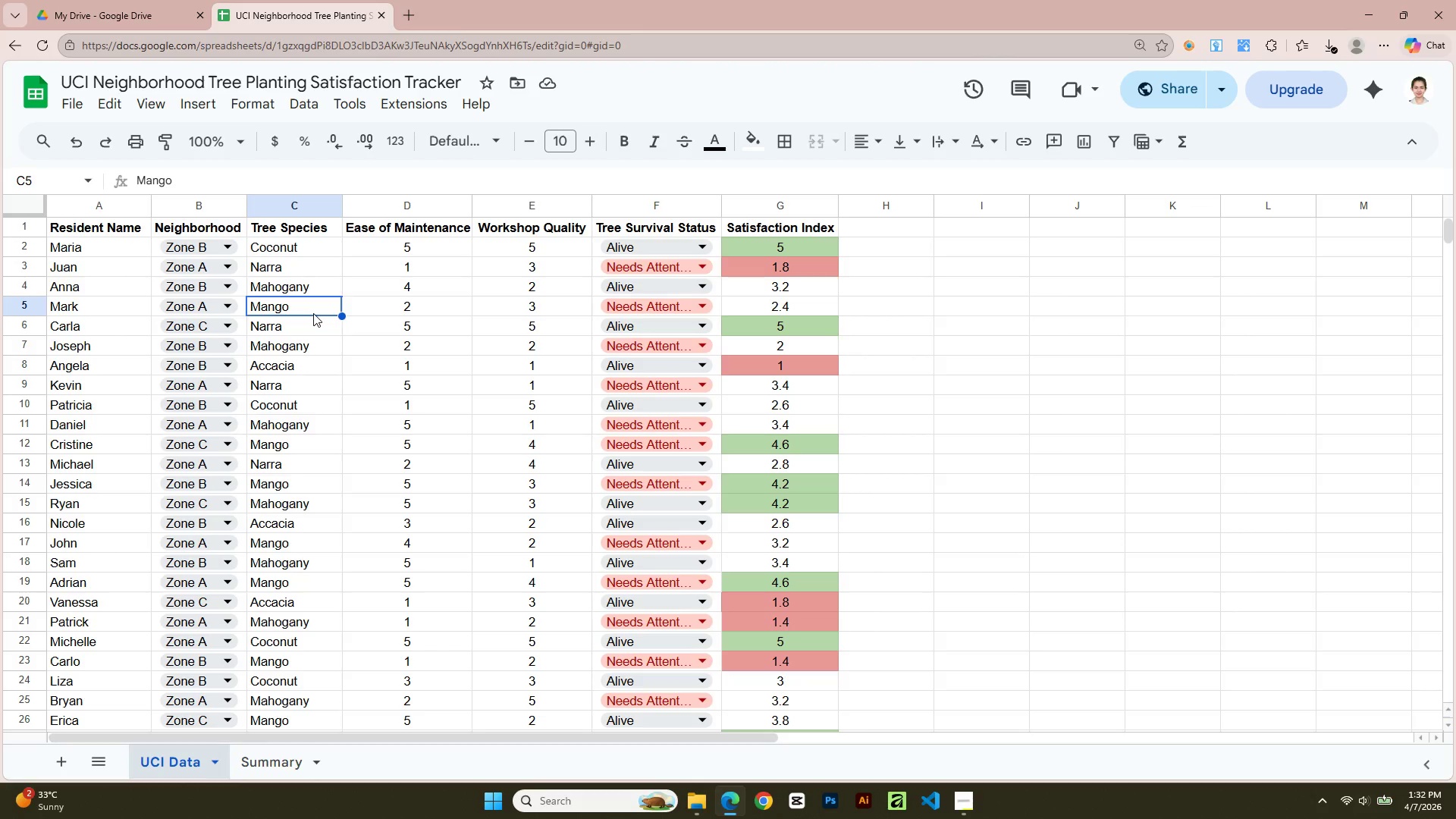 
wait(8.85)
 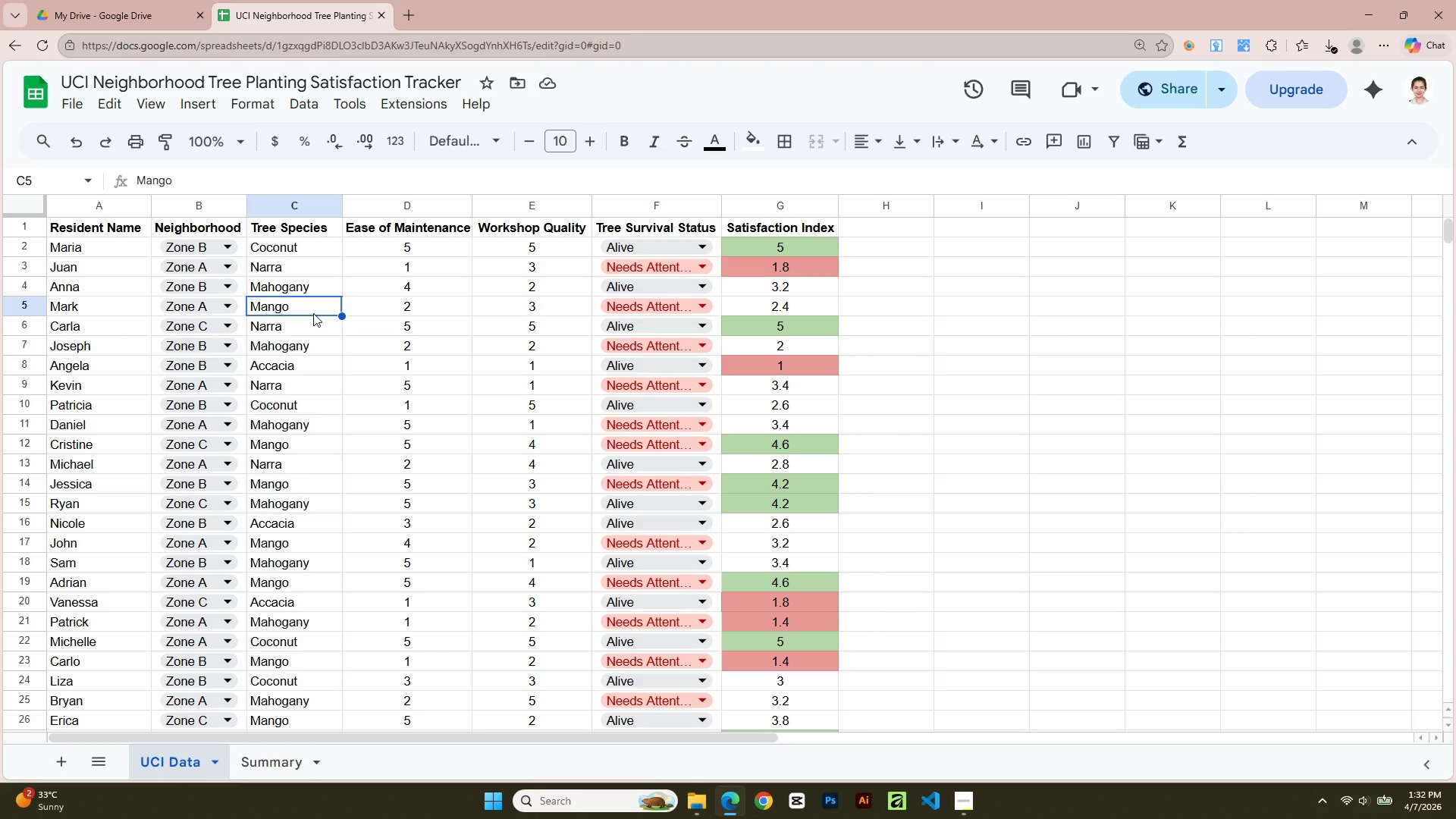 
left_click([228, 263])
 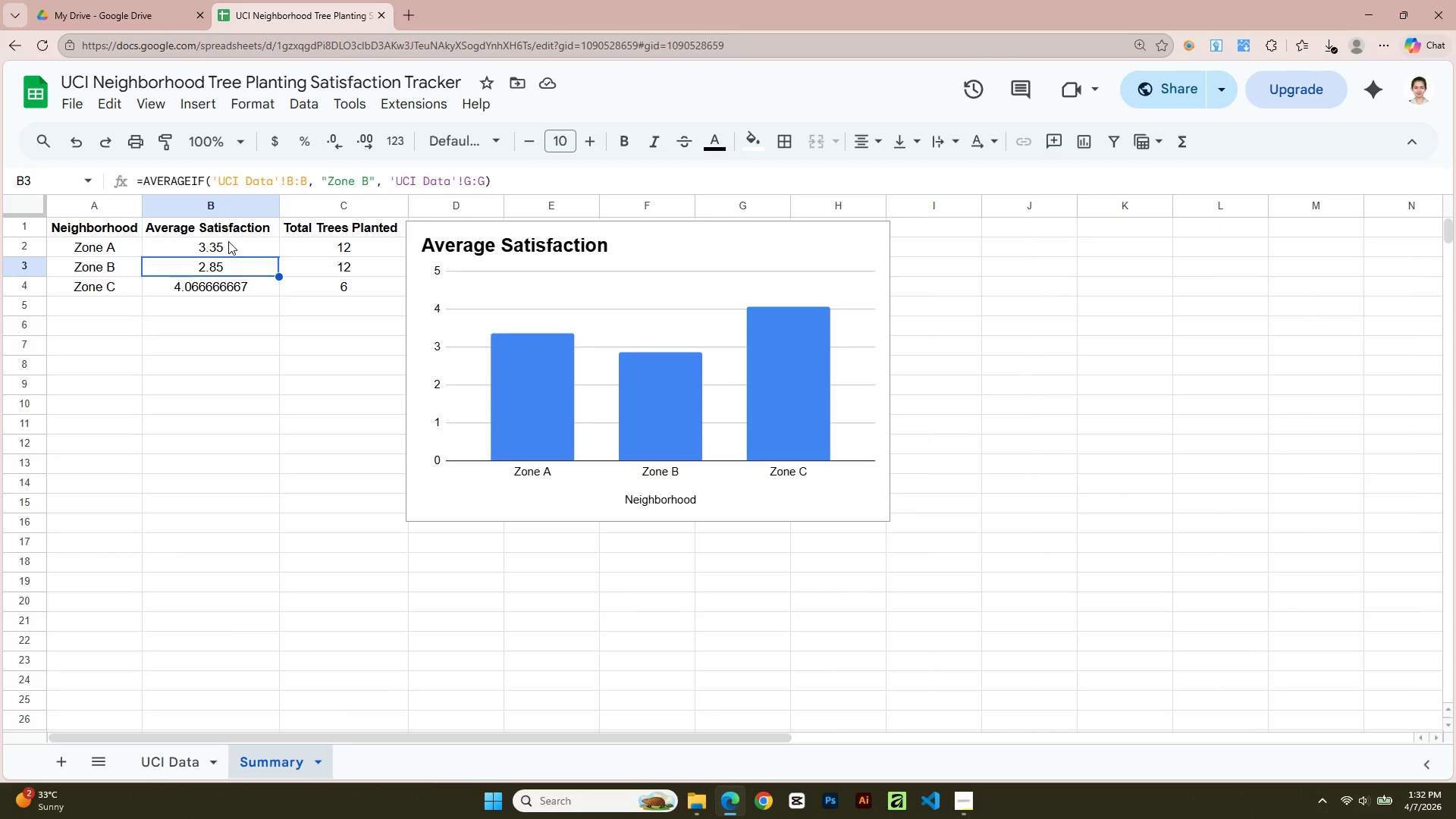 
left_click([228, 241])
 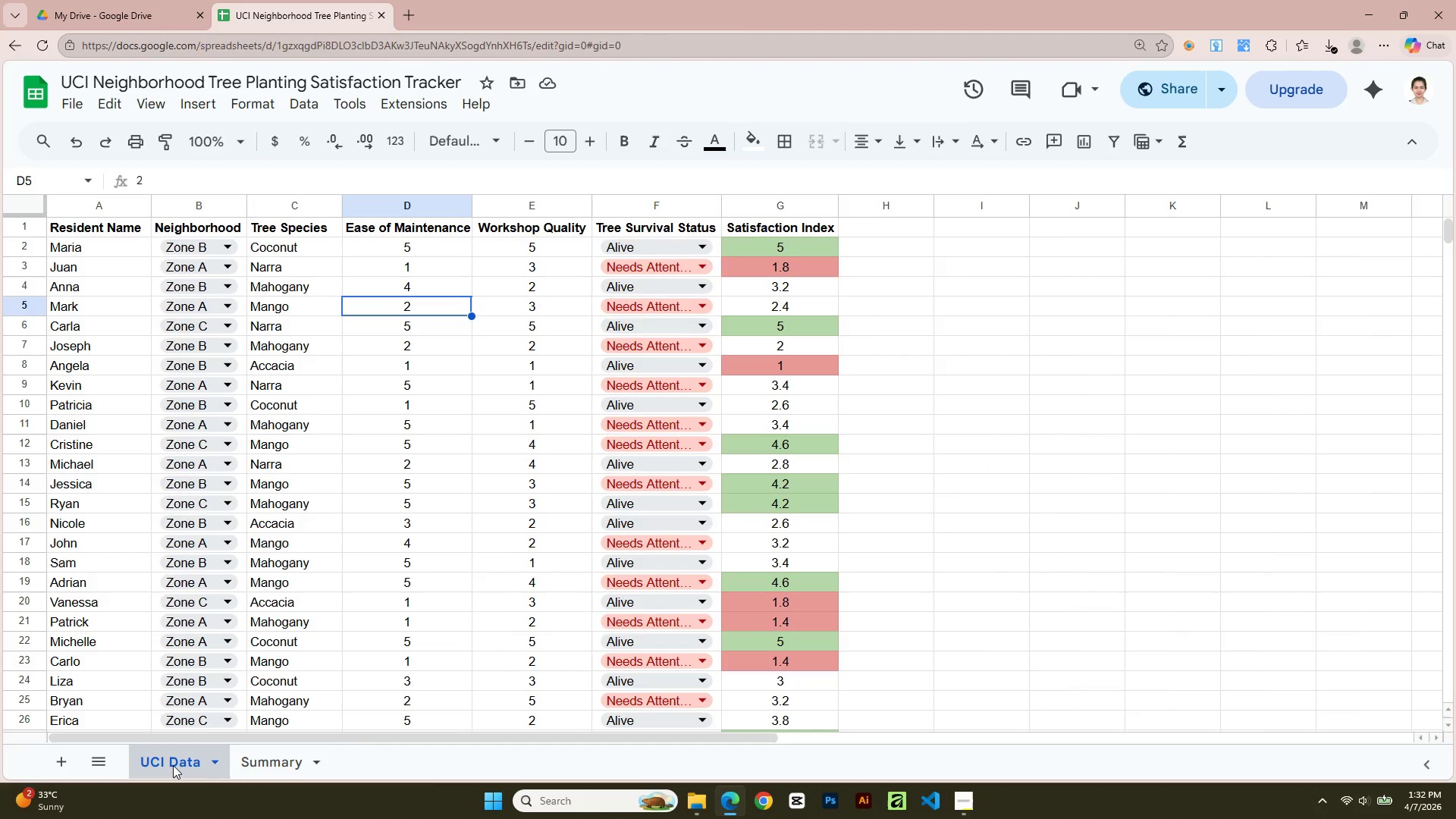 
left_click([309, 604])
 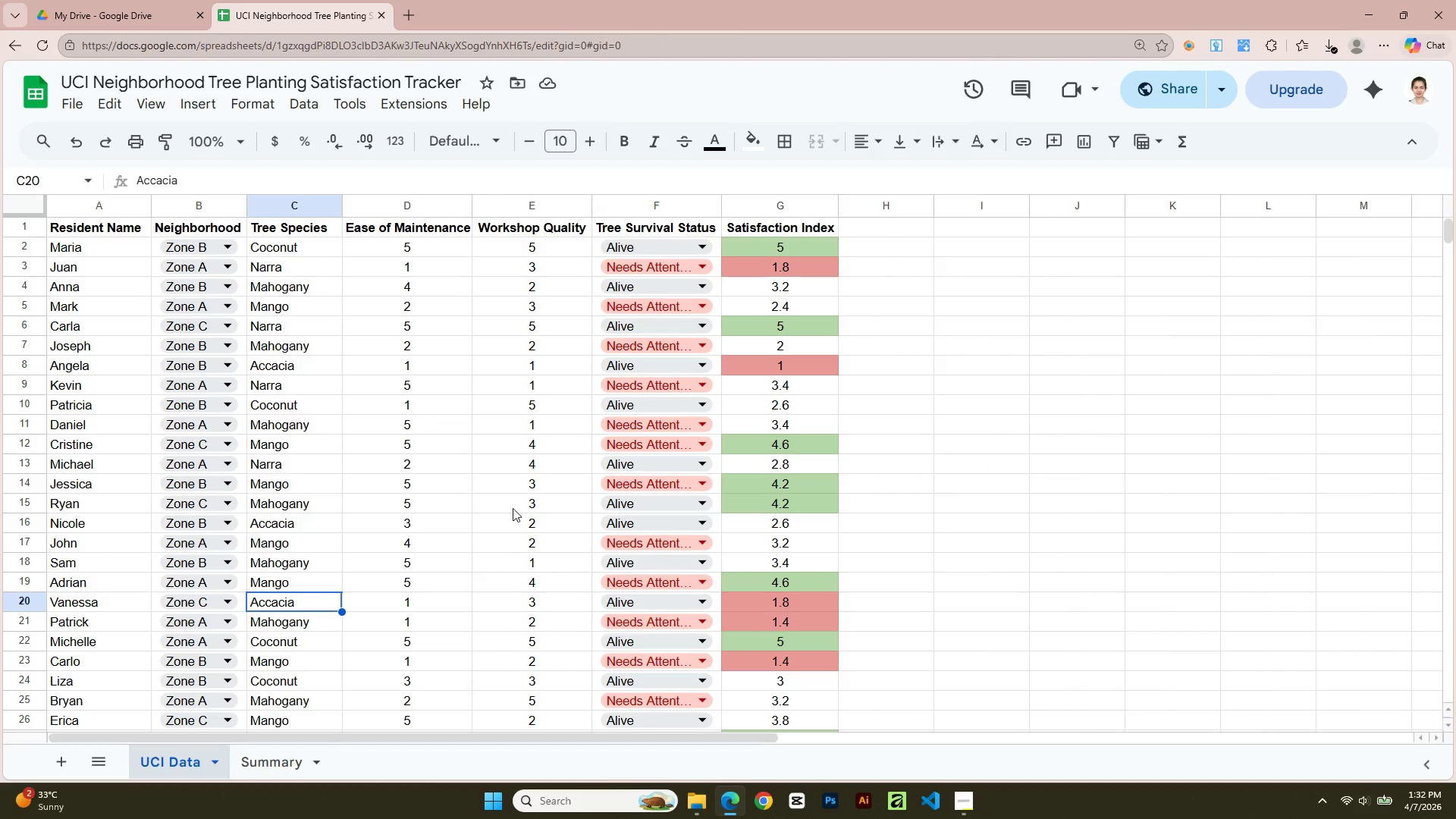 
scroll: coordinate [349, 420], scroll_direction: up, amount: 8.0
 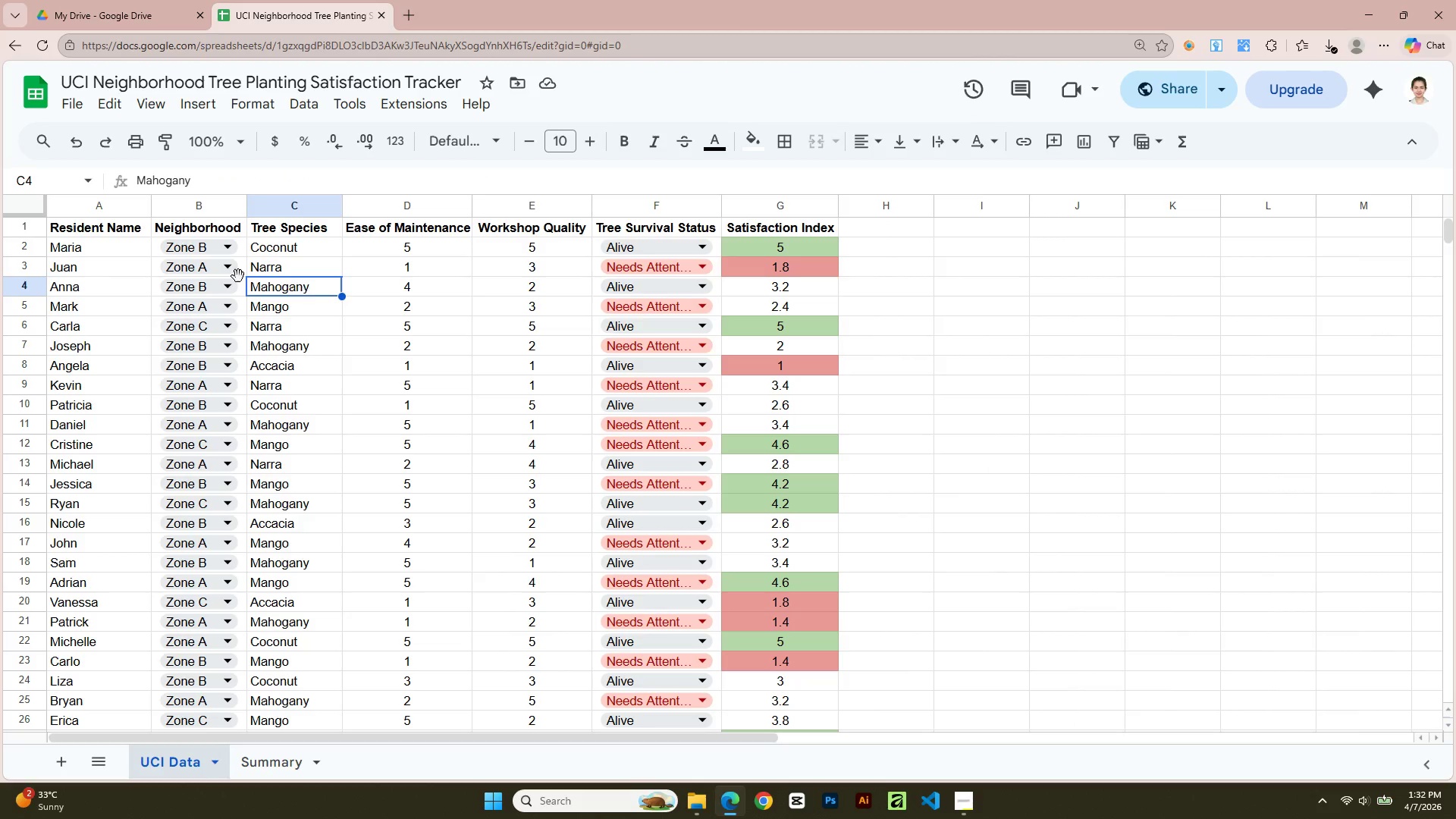 
left_click([86, 260])
 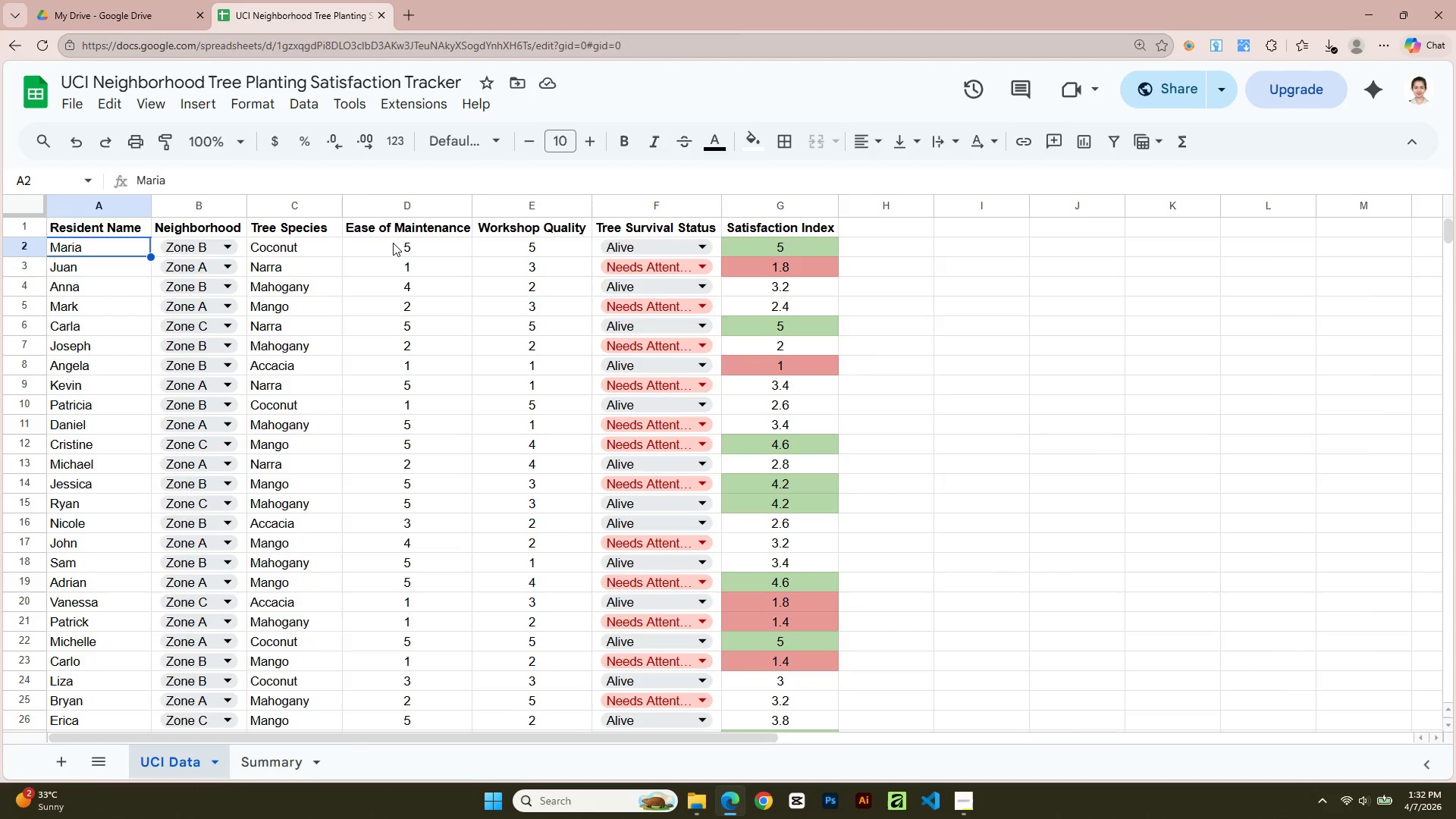 
left_click([448, 231])
 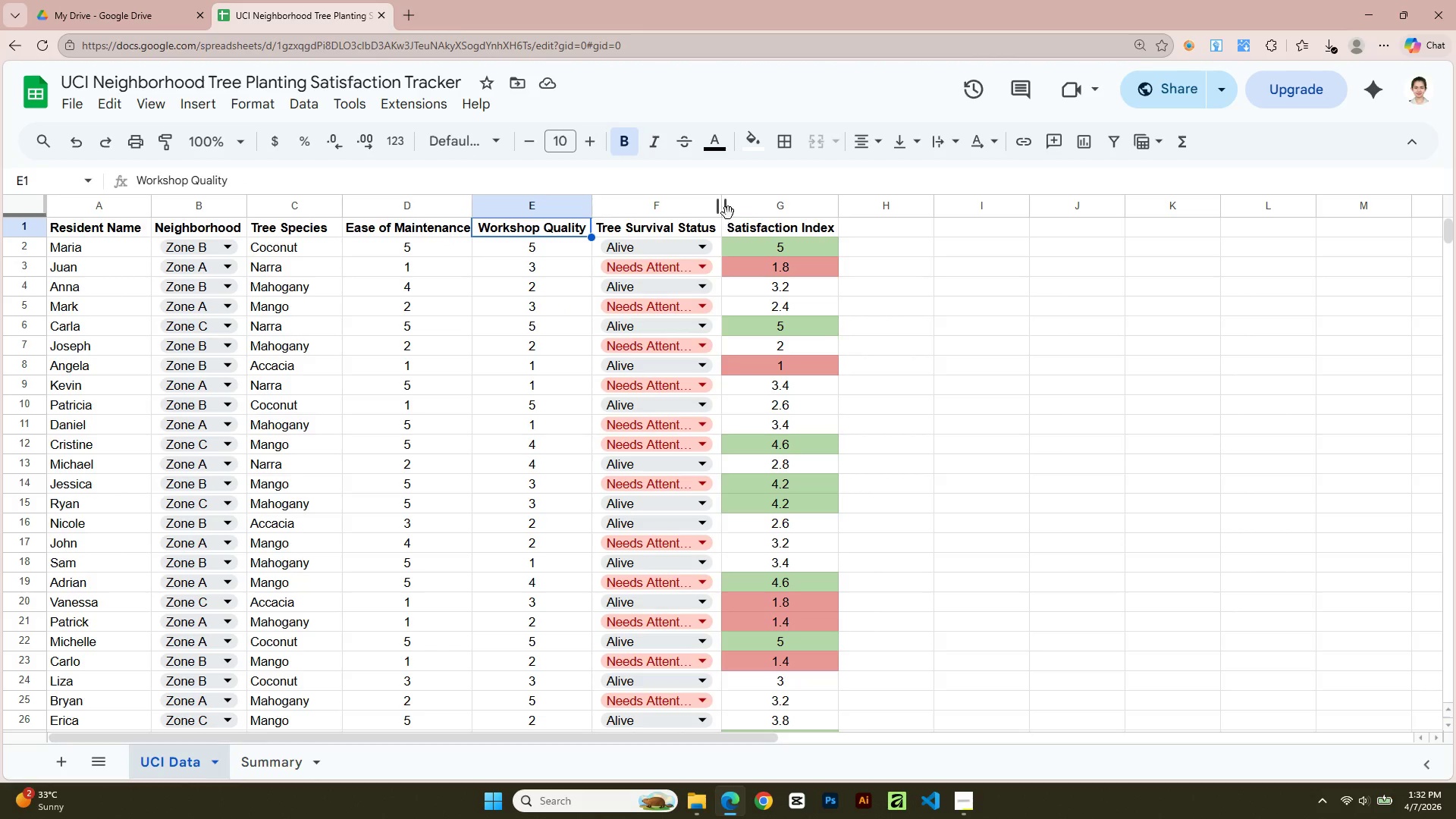 
left_click_drag(start_coordinate=[724, 201], to_coordinate=[732, 202])
 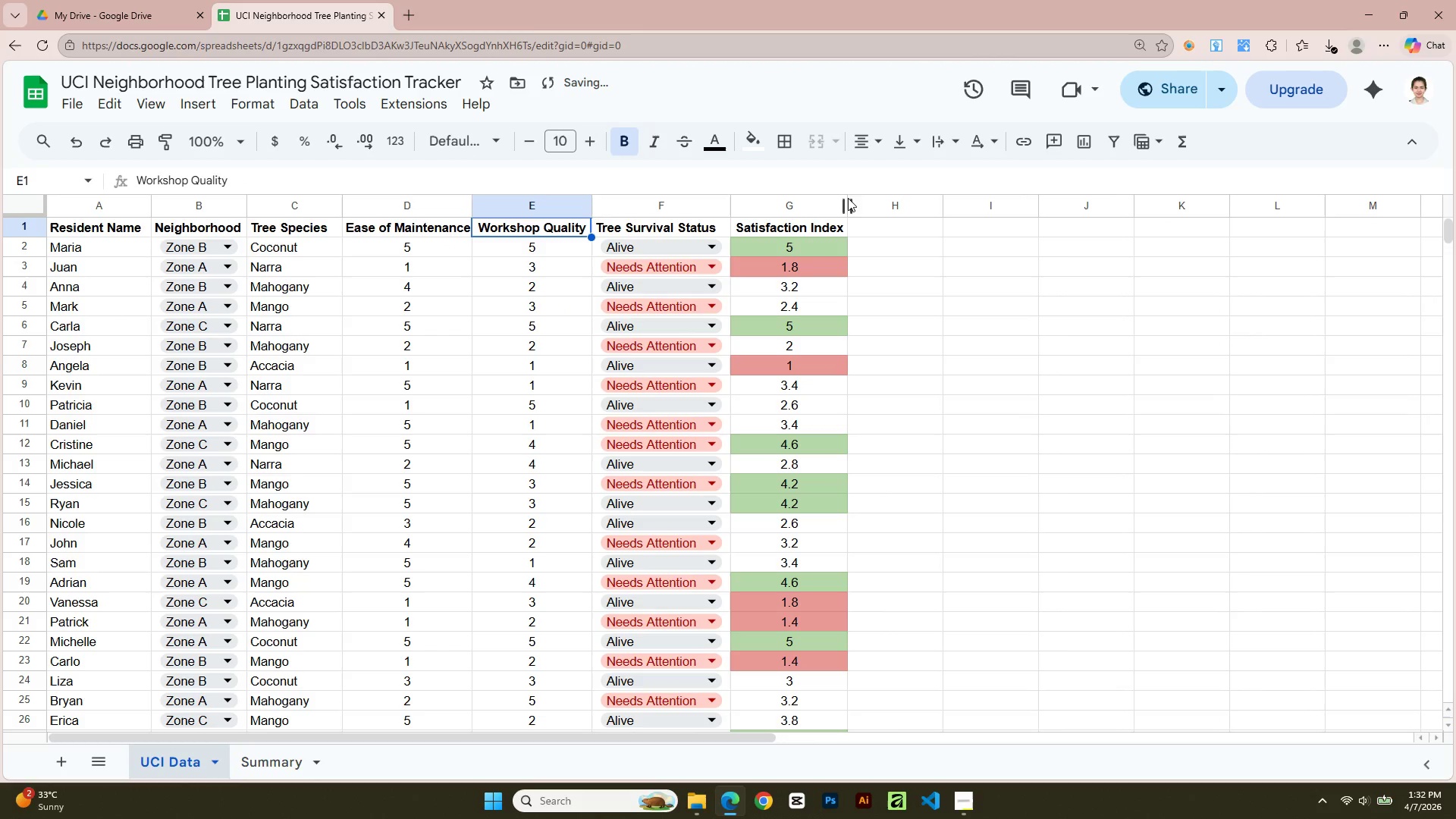 